 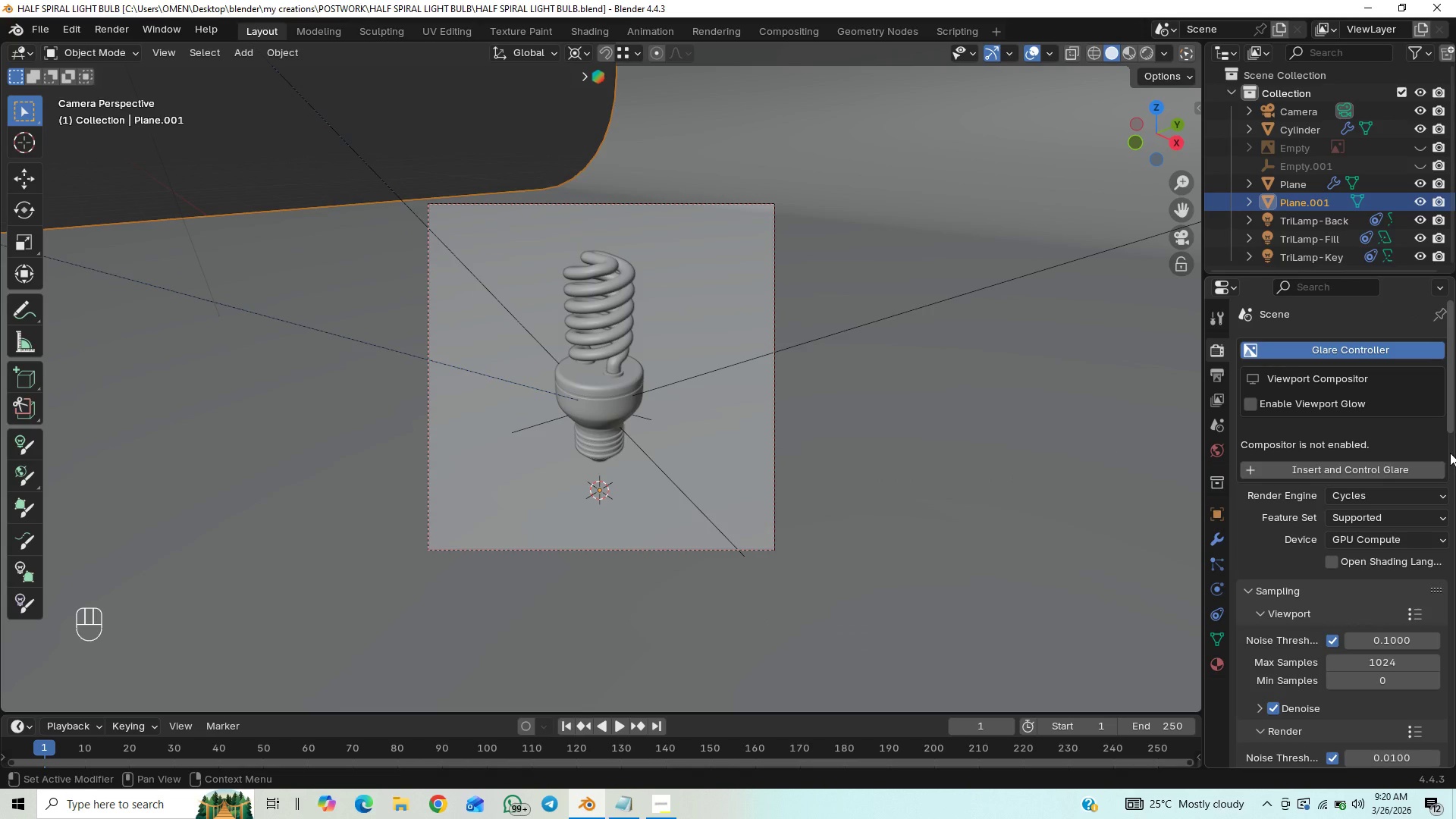 
left_click_drag(start_coordinate=[1455, 387], to_coordinate=[1455, 479])
 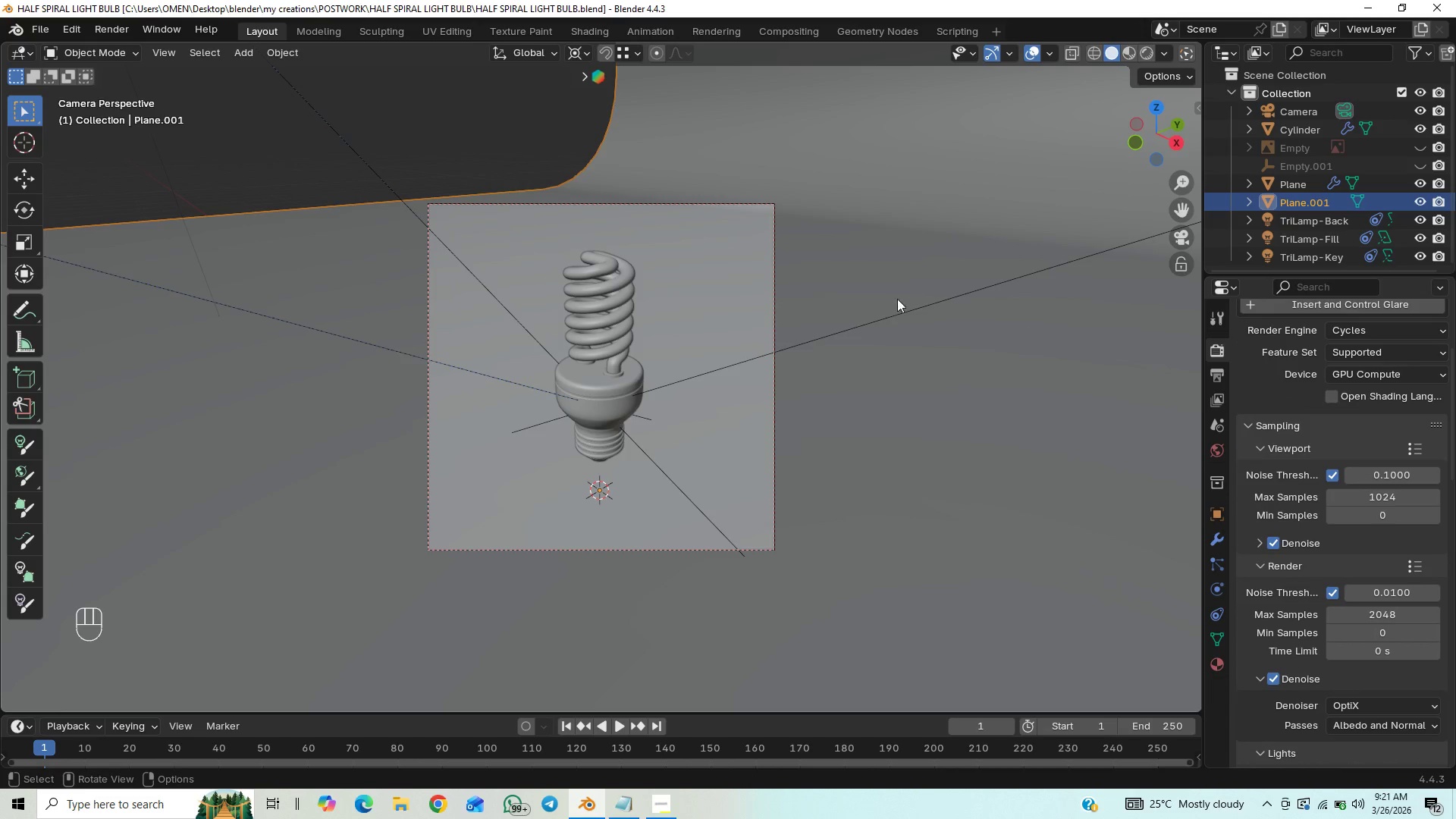 
left_click([610, 322])
 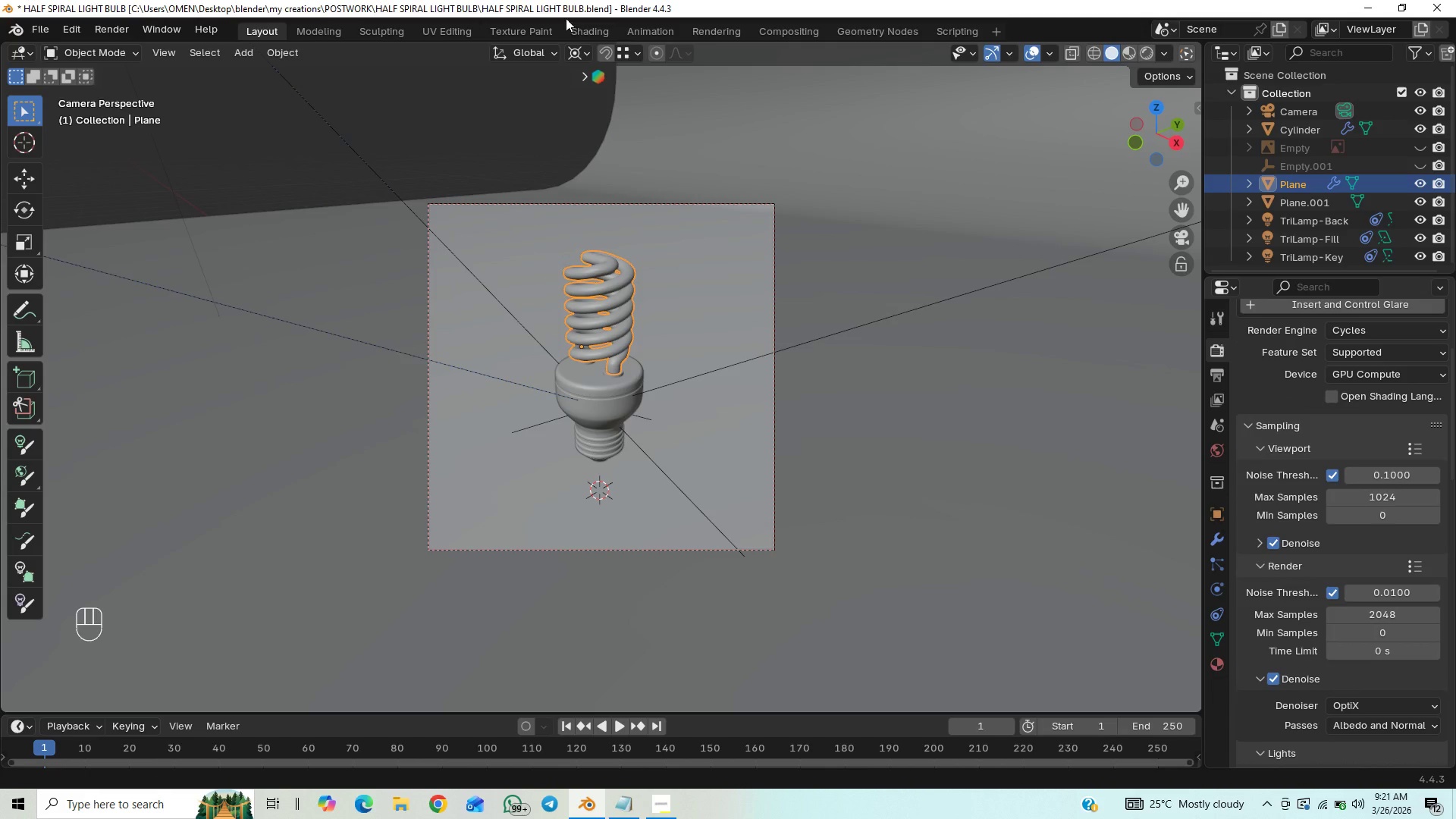 
left_click([576, 30])
 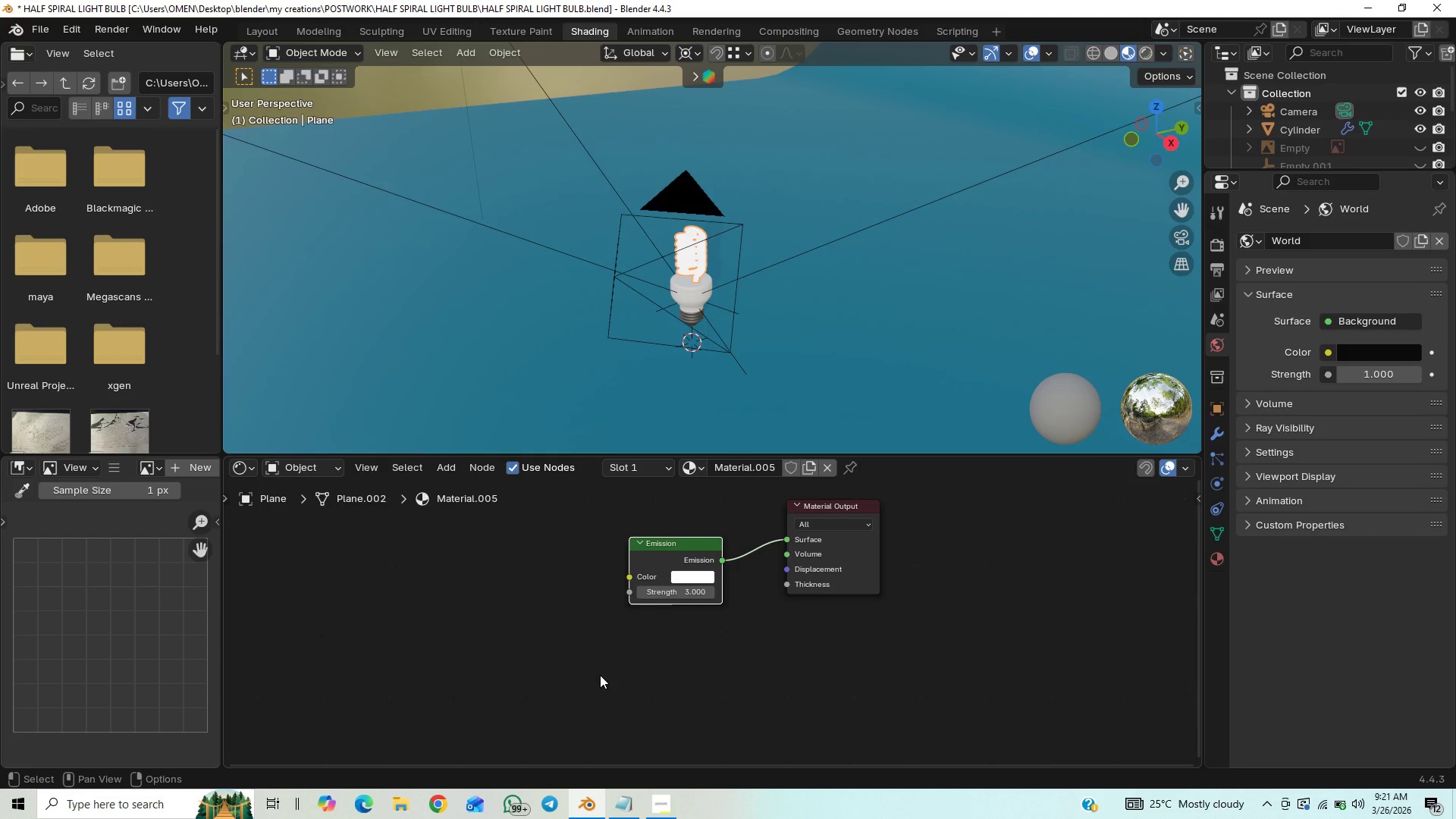 
key(Shift+A)
 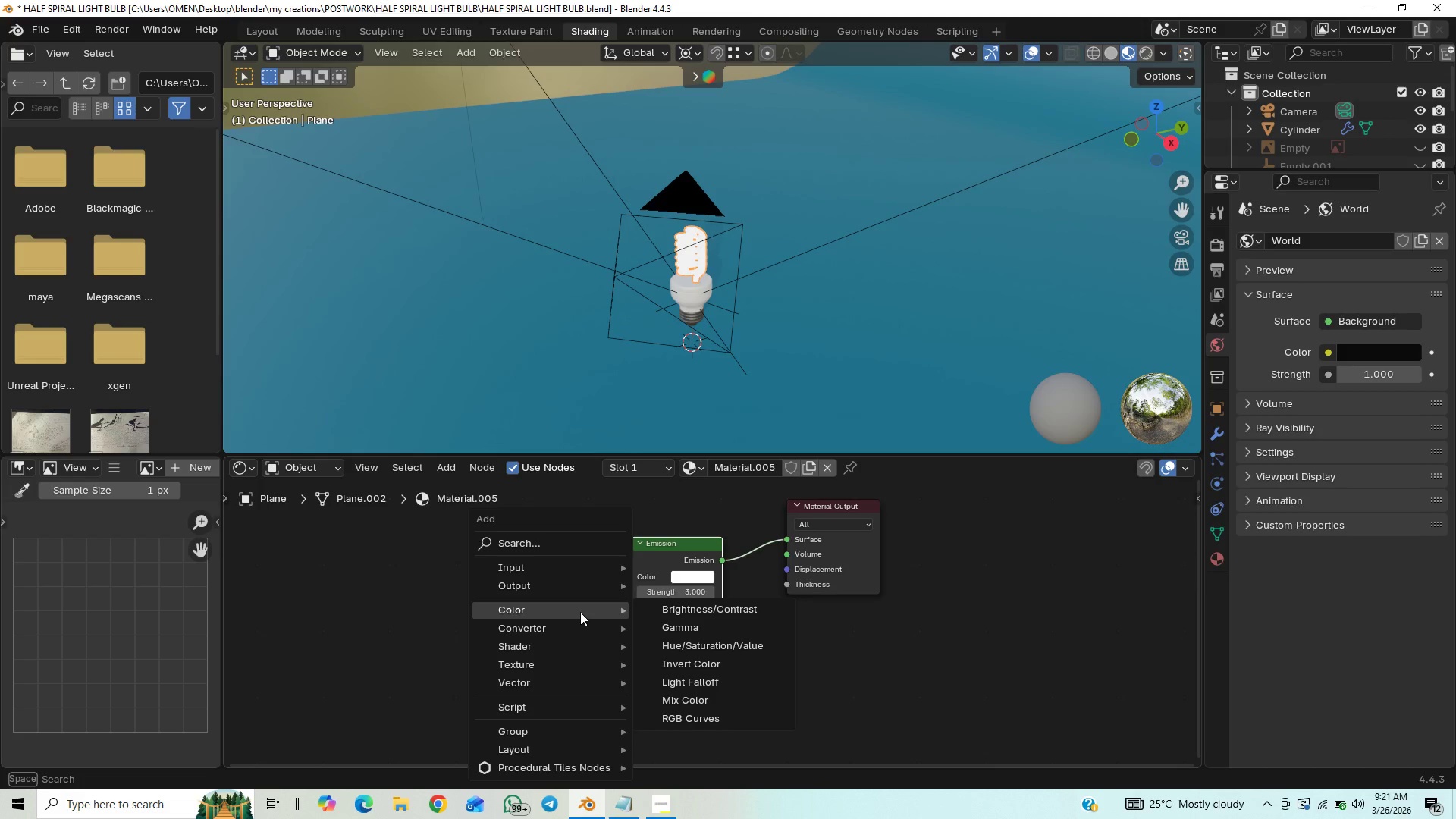 
type(mk)
key(Backspace)
type(i)
 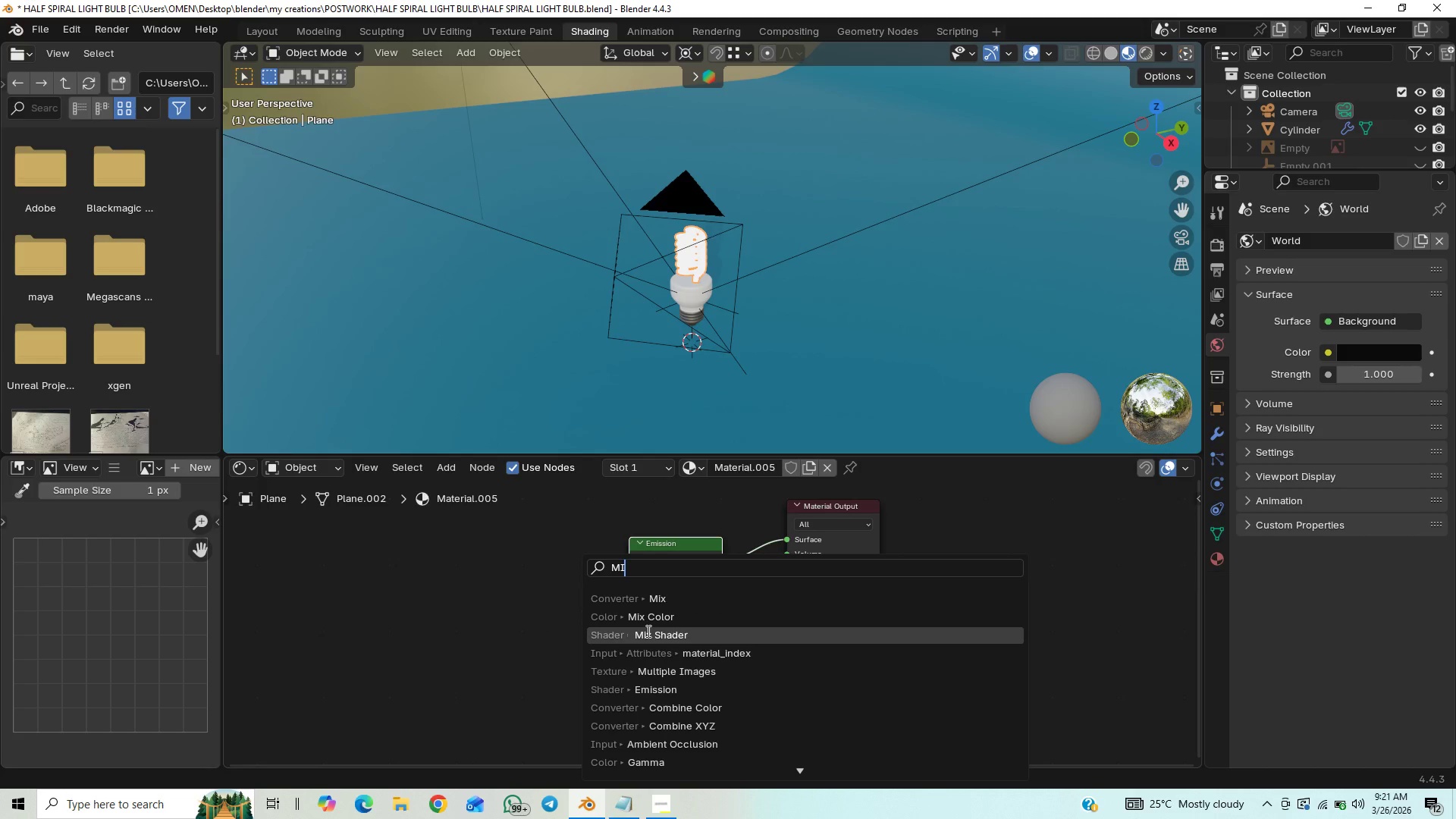 
left_click([647, 634])
 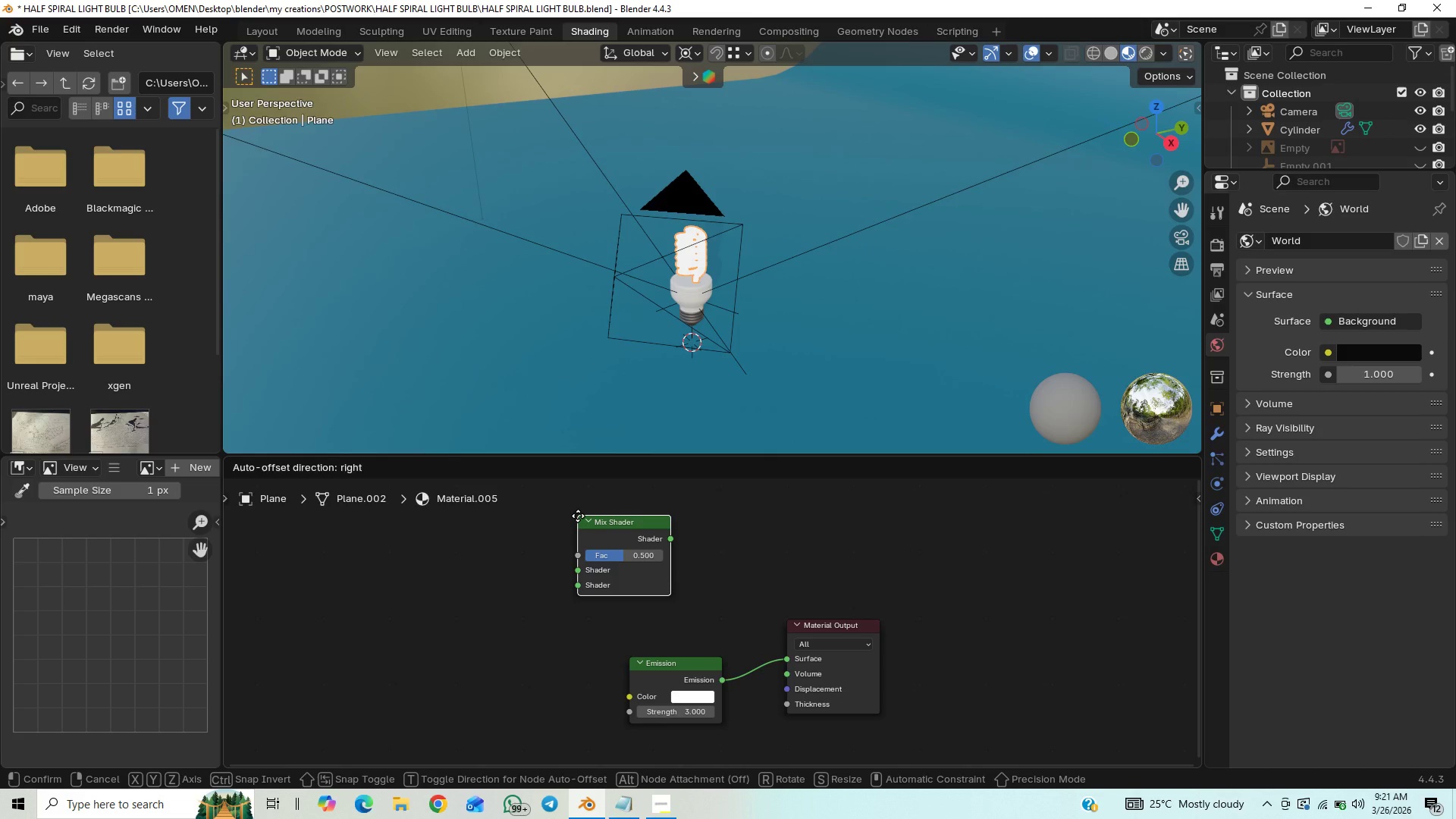 
wait(12.14)
 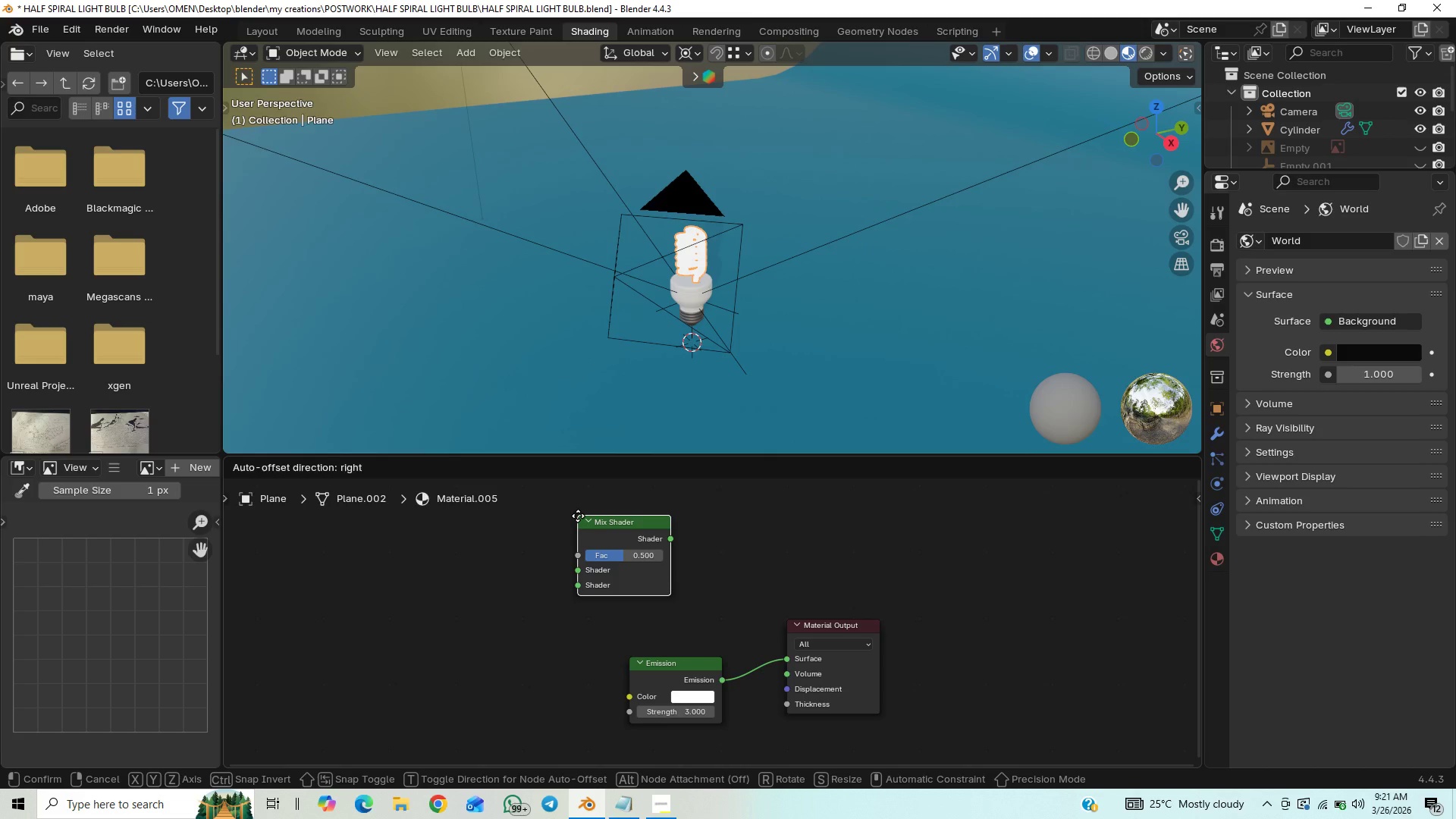 
left_click([555, 519])
 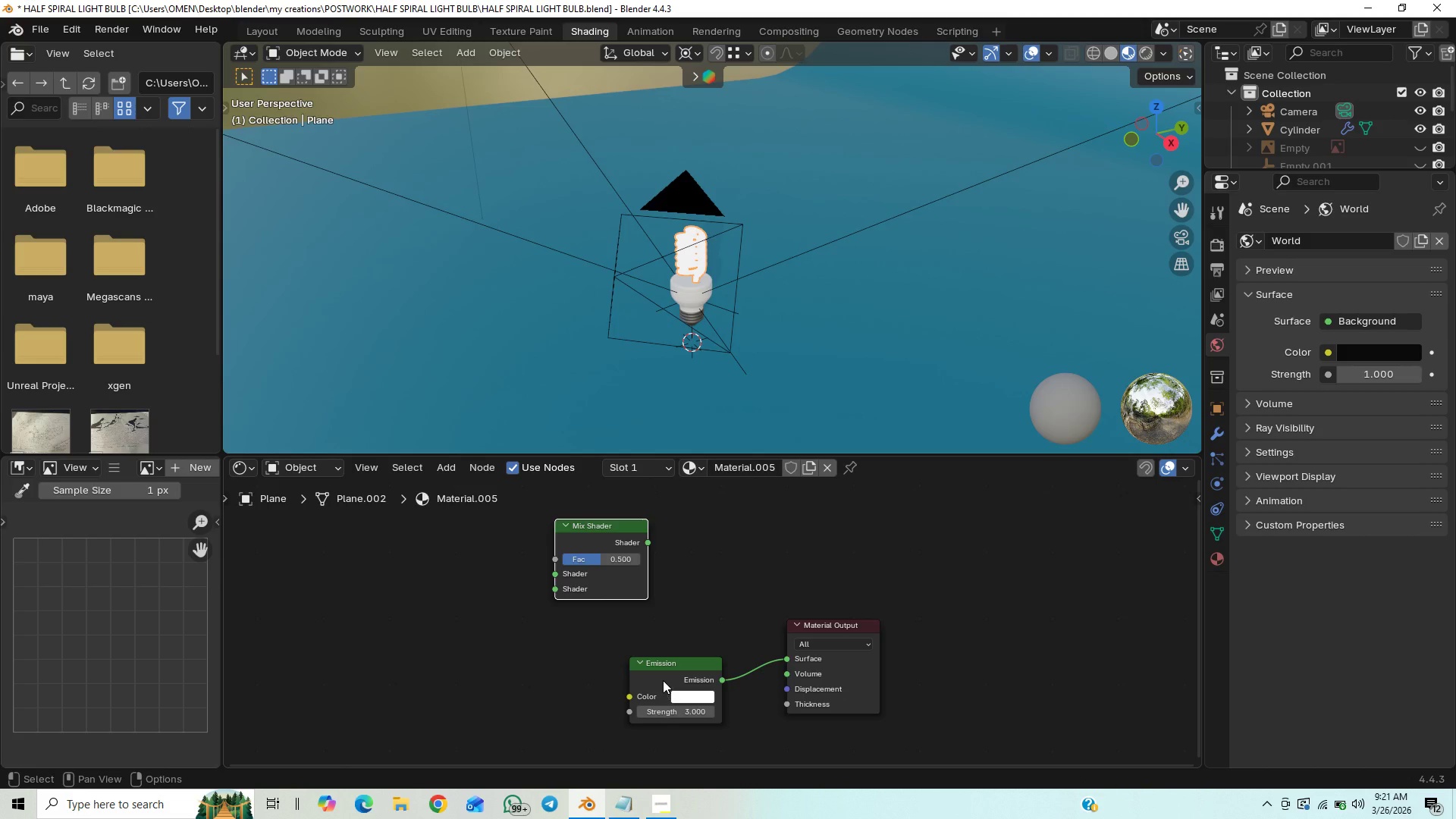 
scroll: coordinate [664, 677], scroll_direction: down, amount: 5.0
 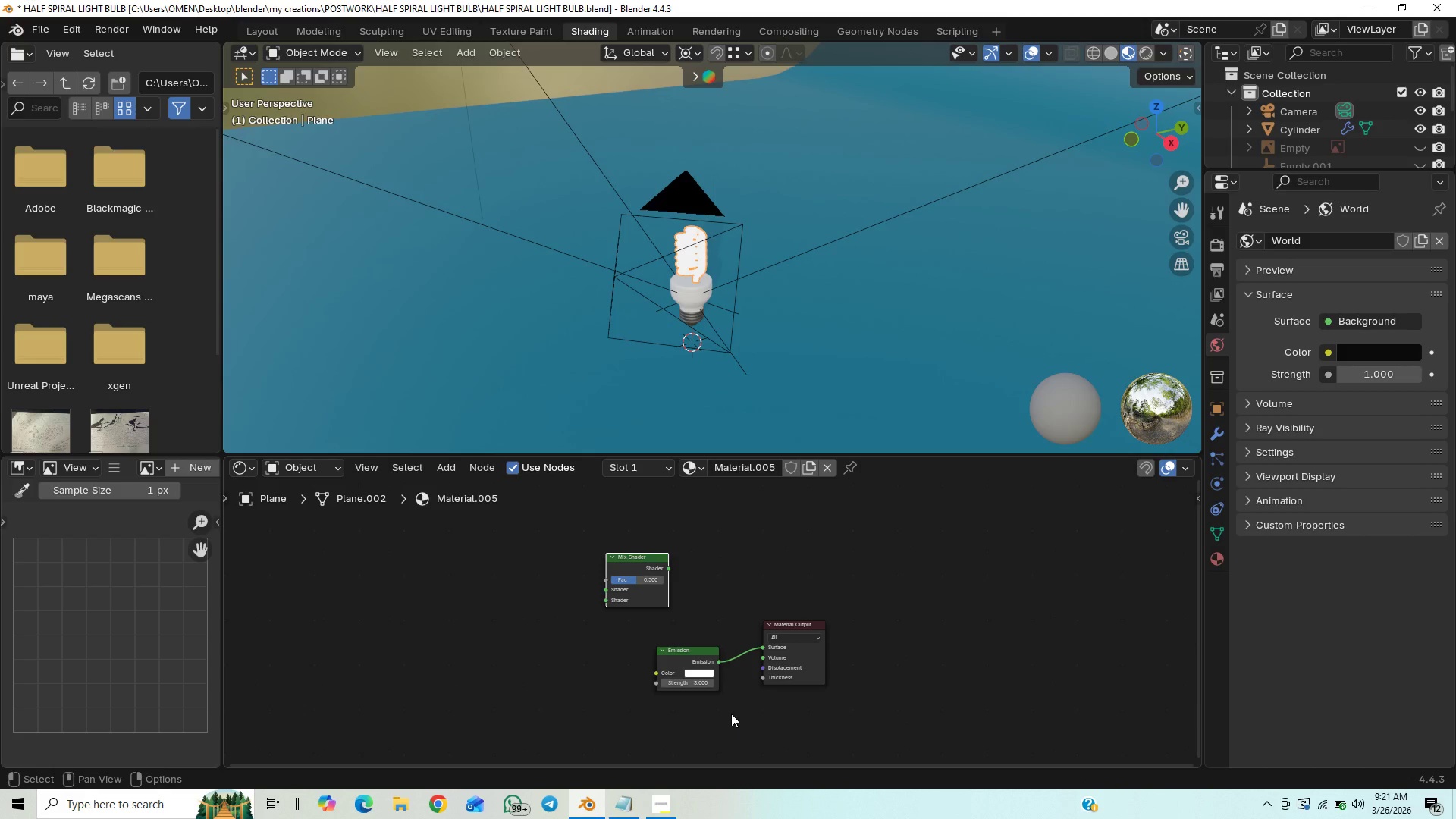 
hold_key(key=ShiftLeft, duration=0.88)
 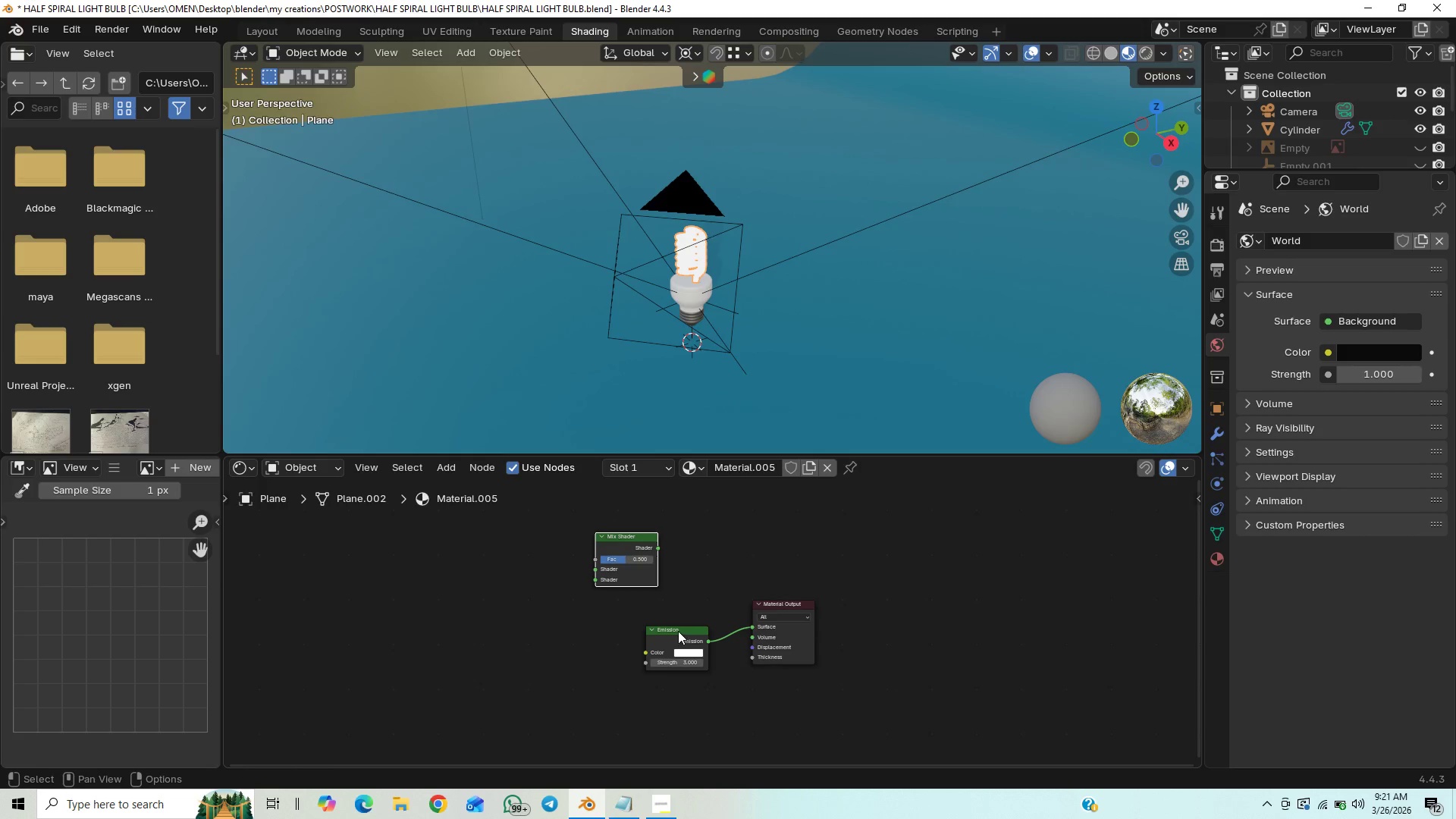 
left_click_drag(start_coordinate=[678, 631], to_coordinate=[653, 658])
 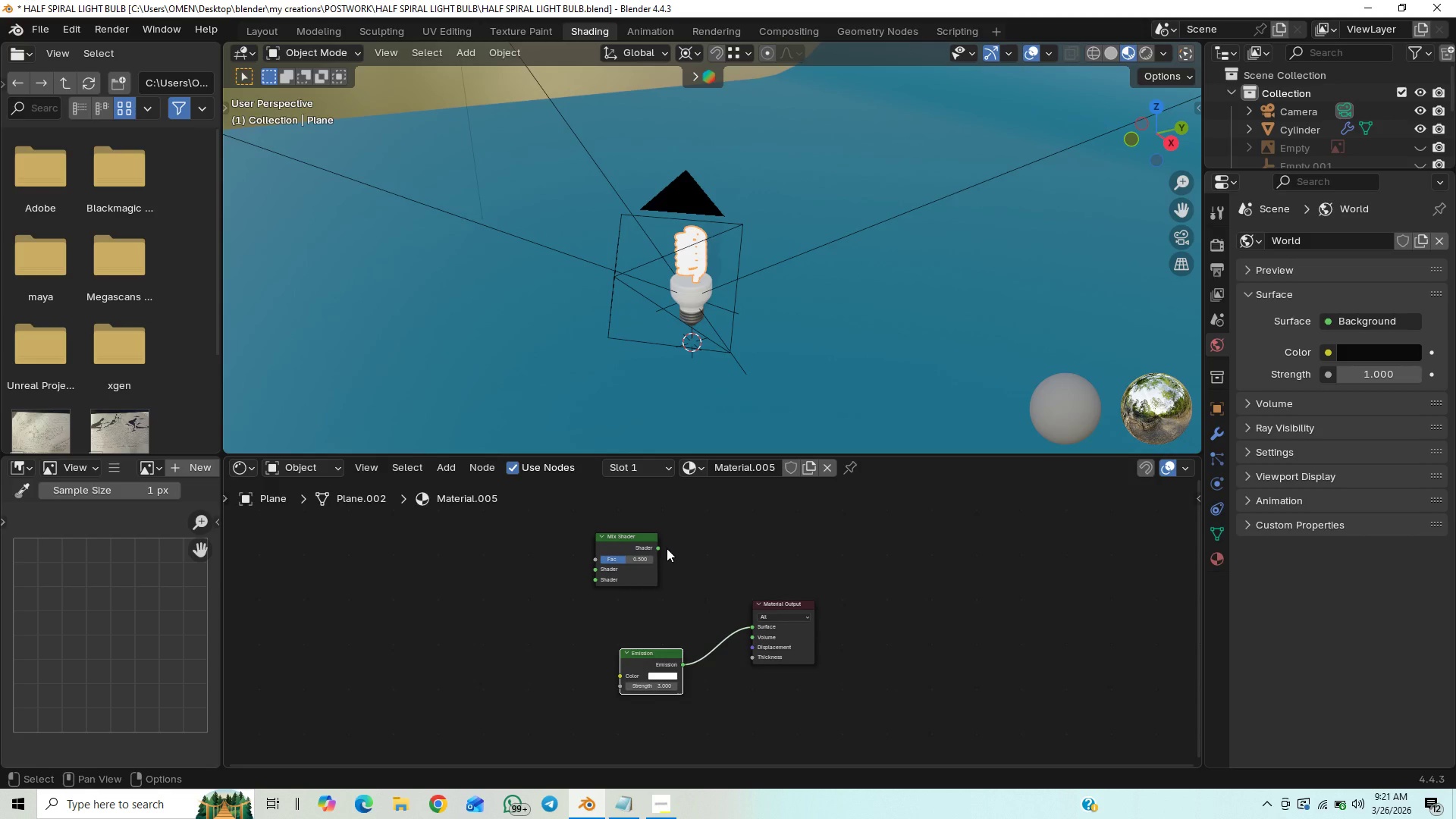 
left_click_drag(start_coordinate=[661, 544], to_coordinate=[753, 623])
 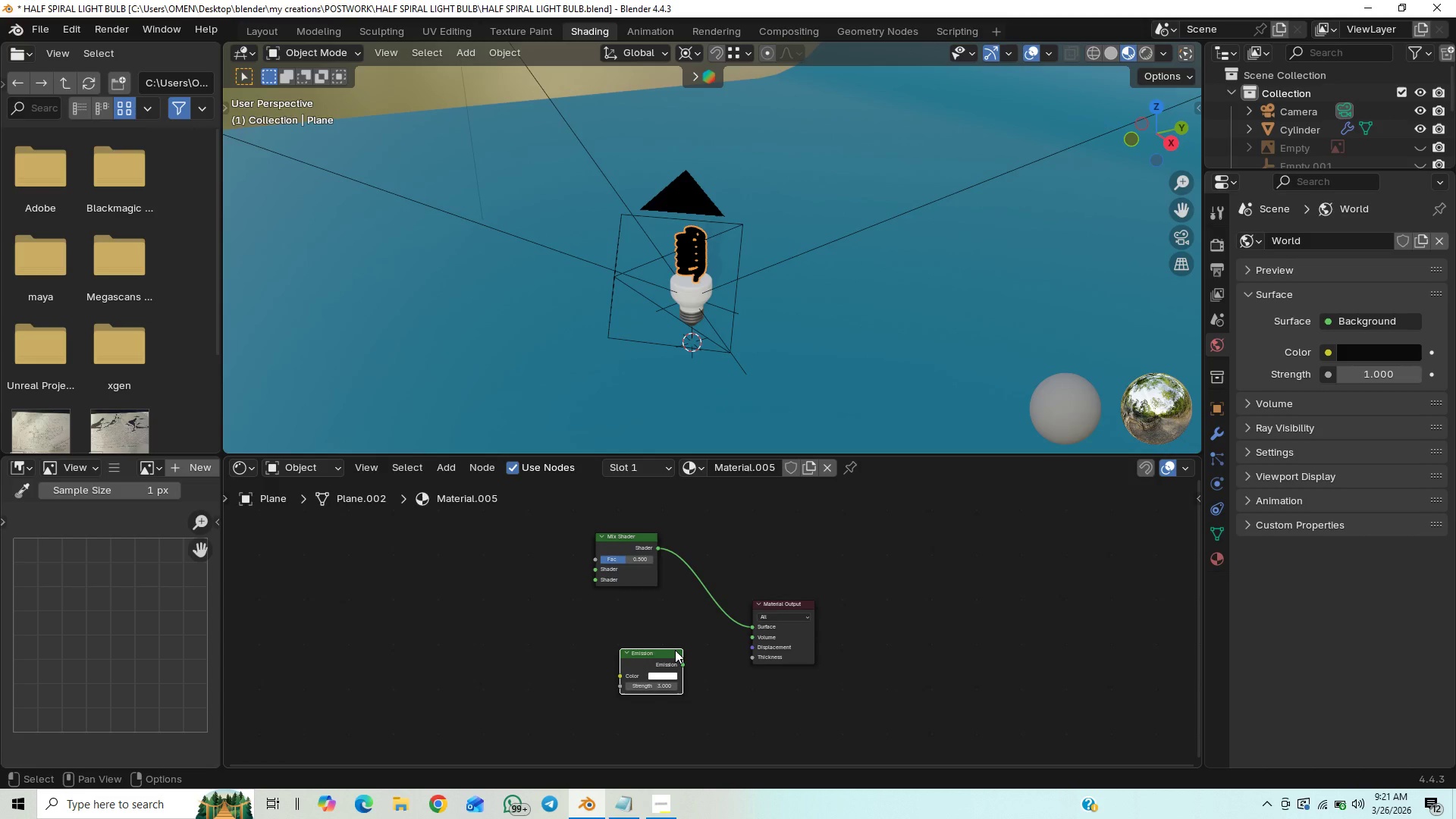 
left_click_drag(start_coordinate=[664, 651], to_coordinate=[595, 648])
 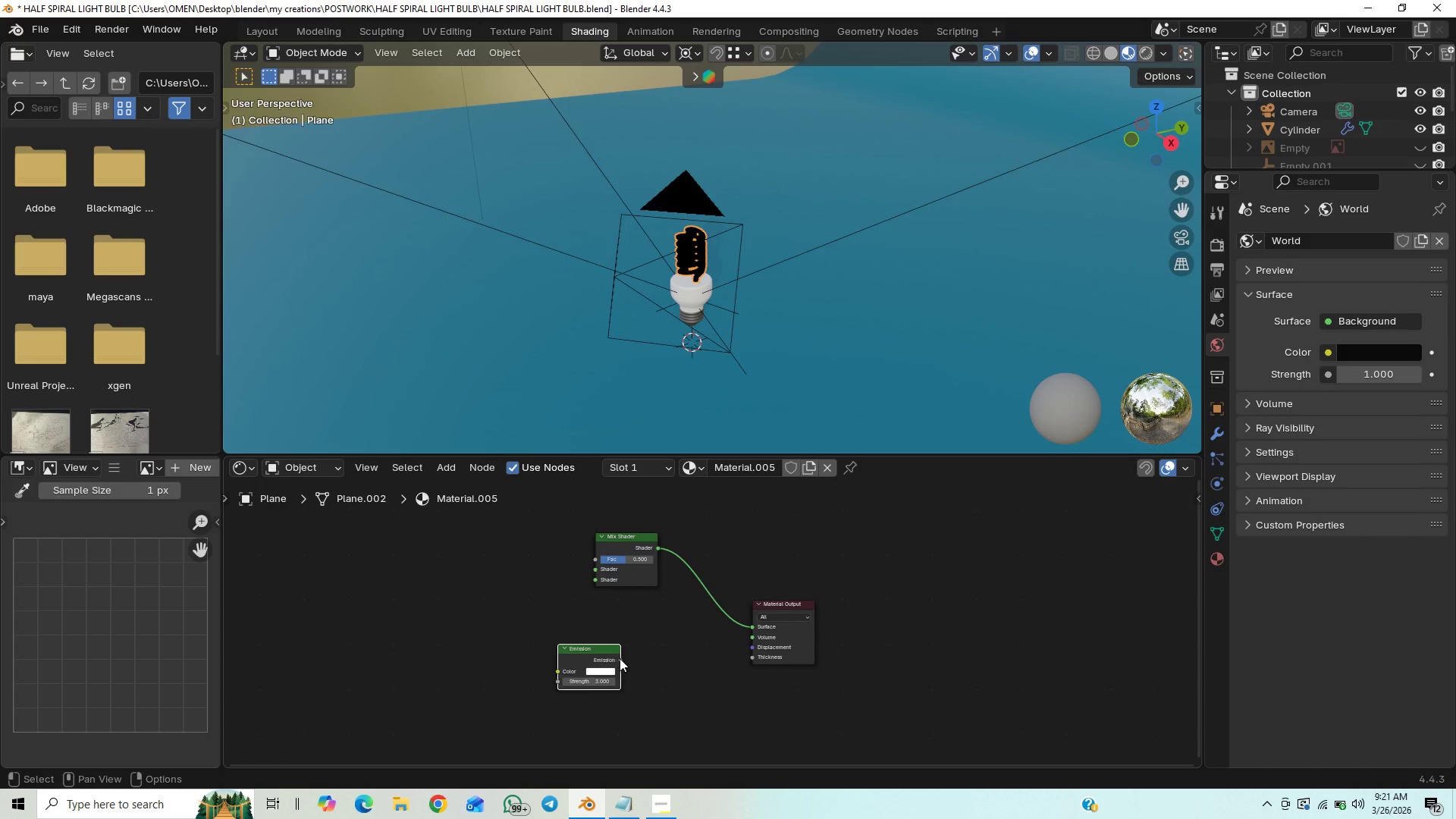 
left_click_drag(start_coordinate=[620, 658], to_coordinate=[588, 579])
 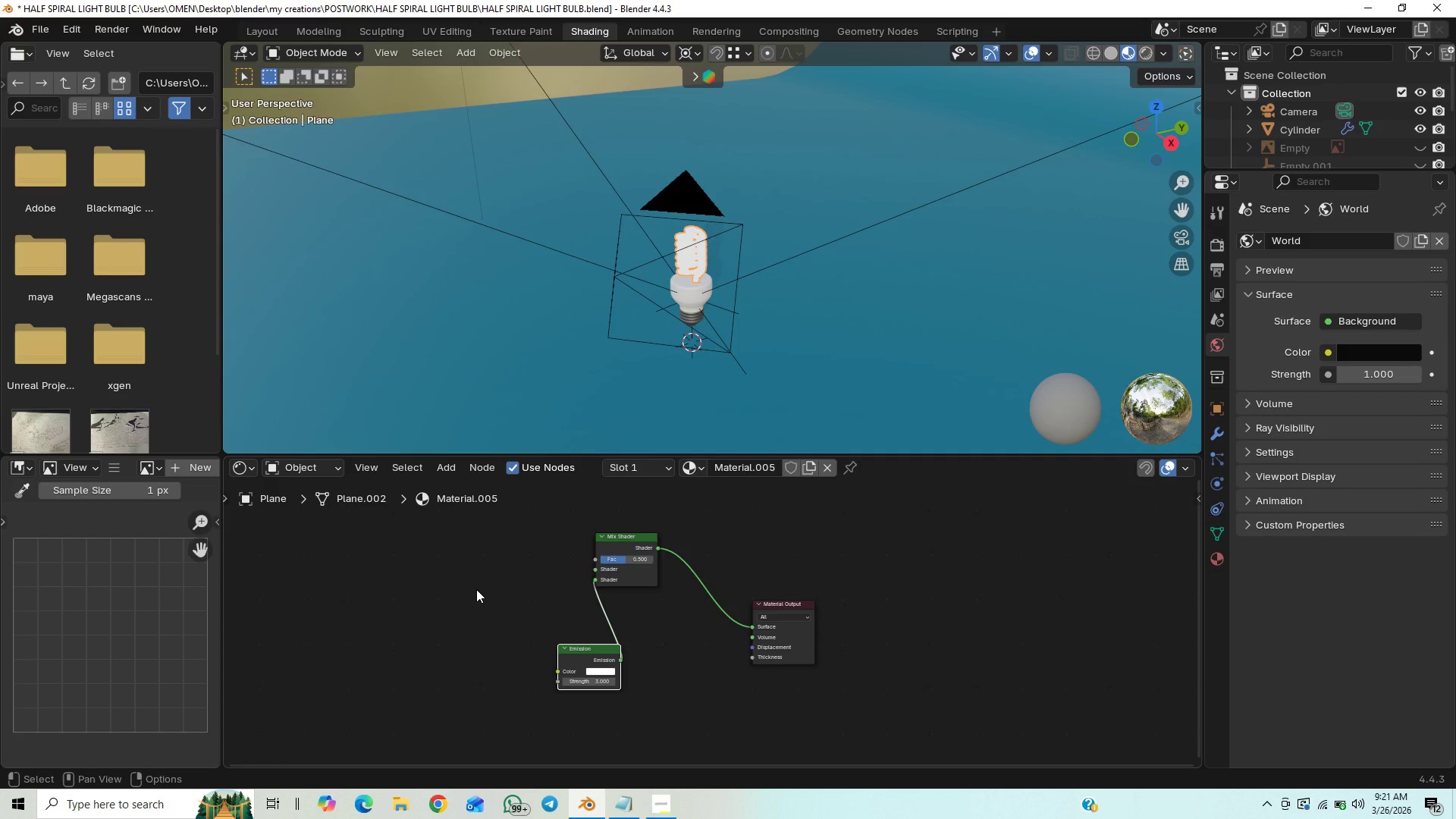 
key(Shift+A)
 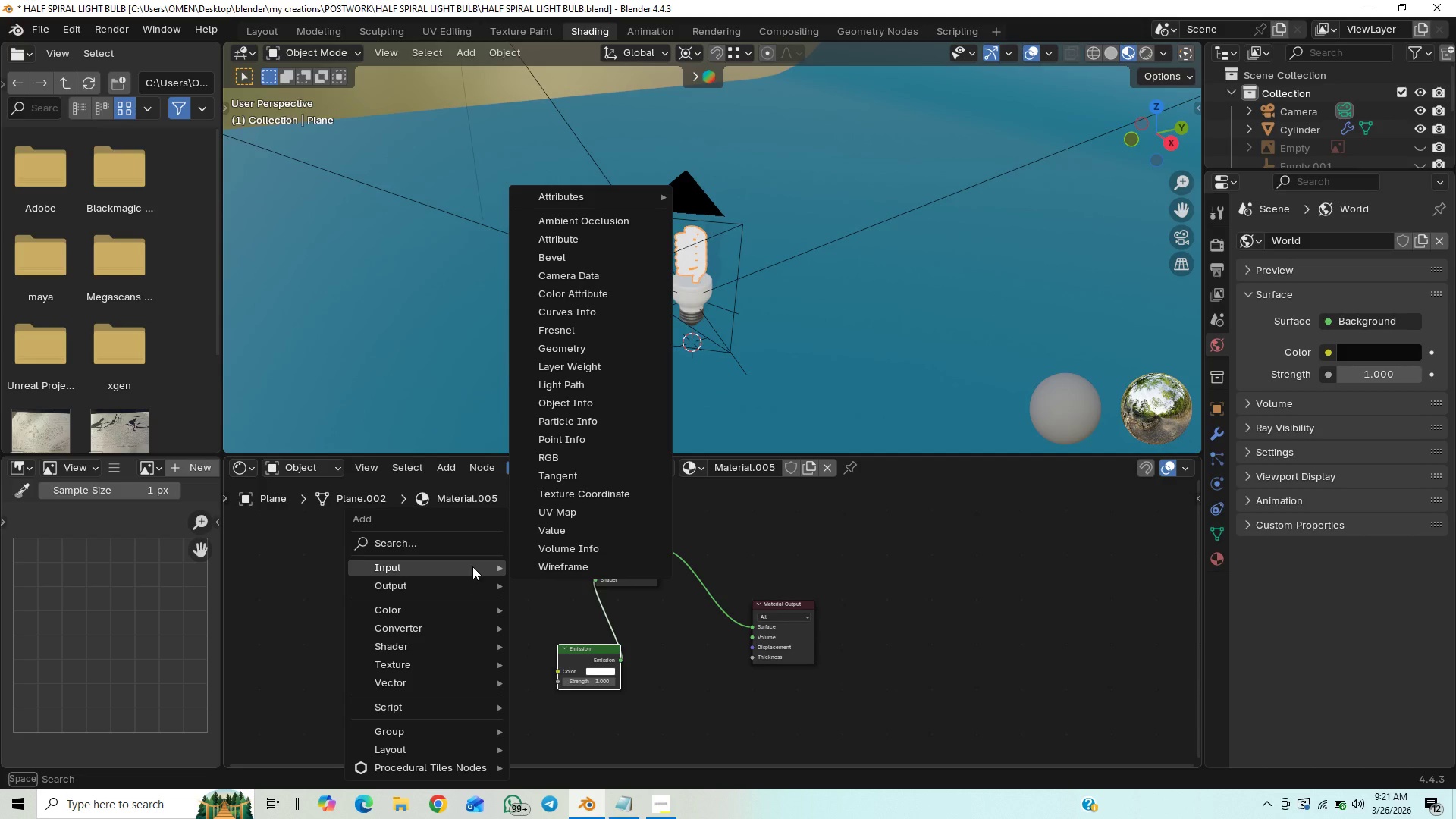 
type(glas)
 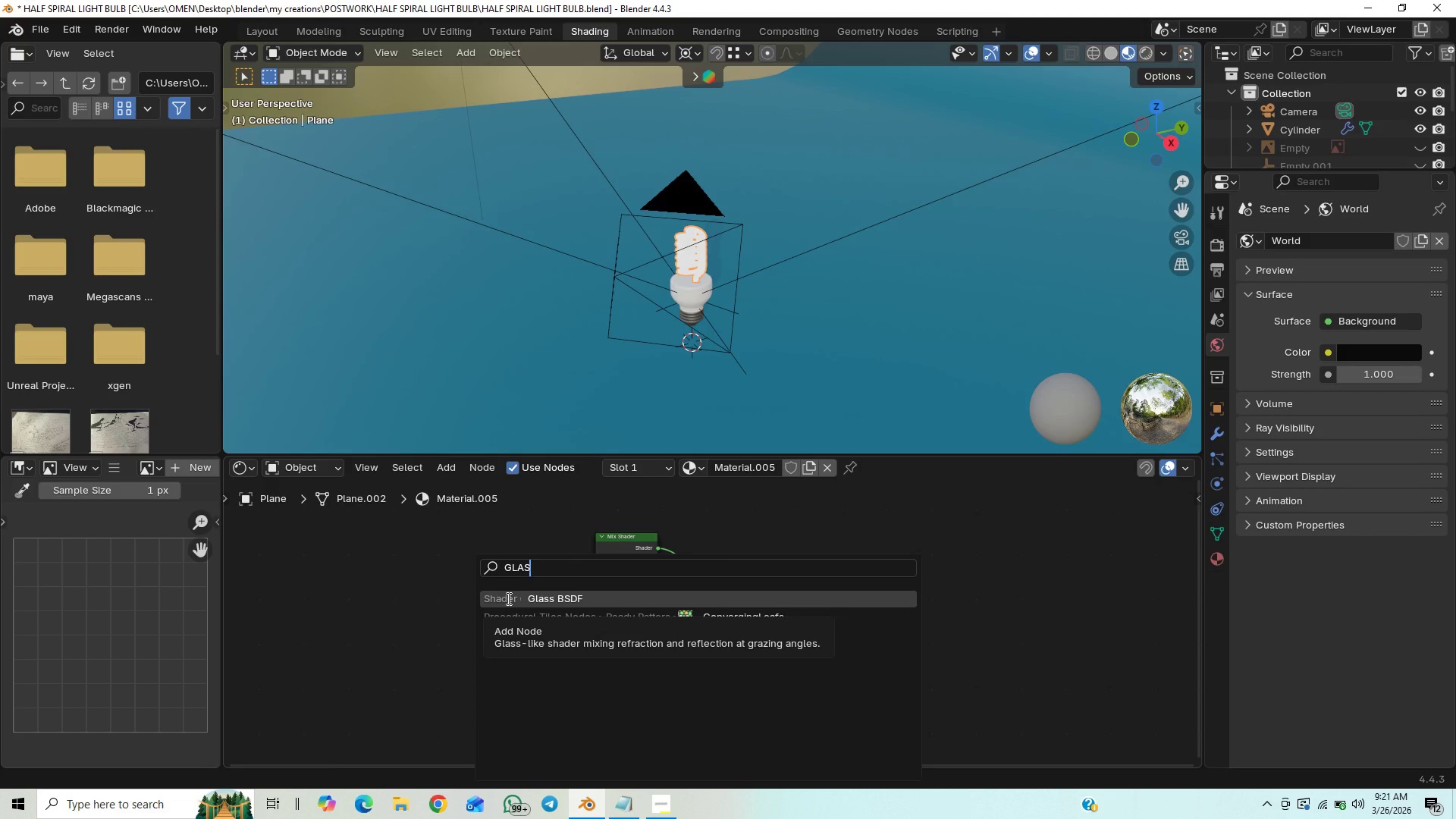 
left_click([507, 598])
 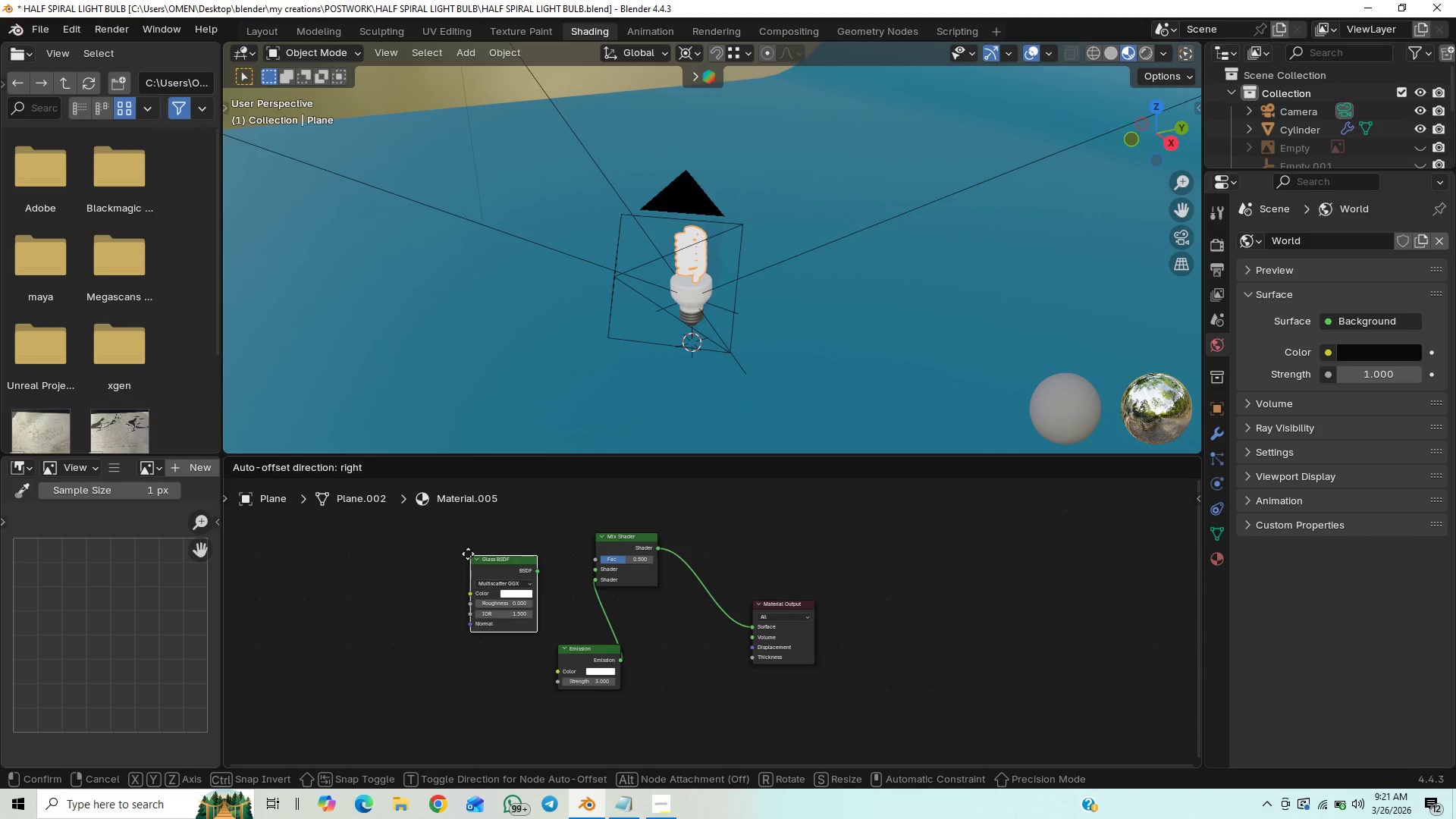 
left_click([459, 548])
 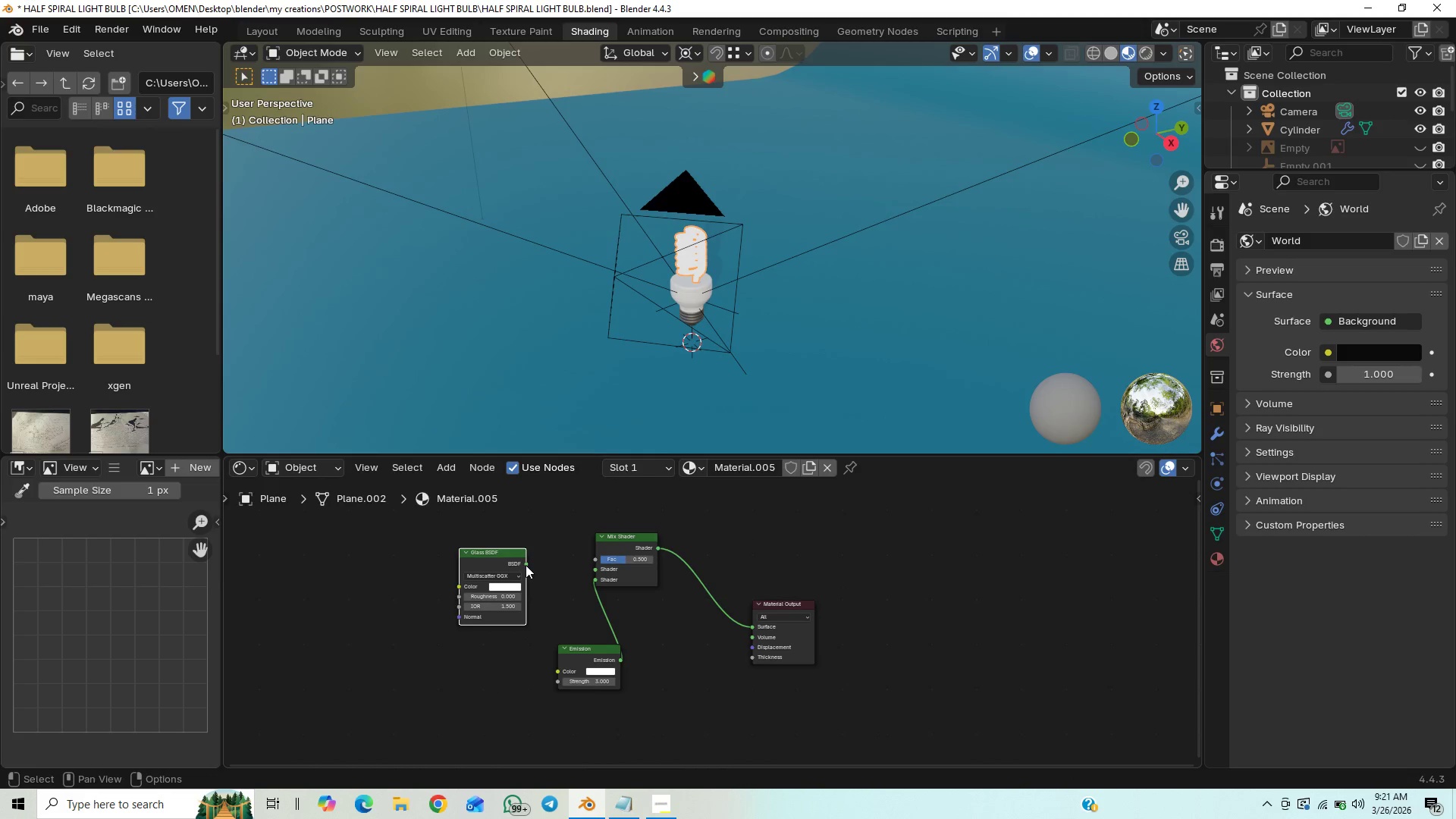 
left_click_drag(start_coordinate=[529, 563], to_coordinate=[588, 570])
 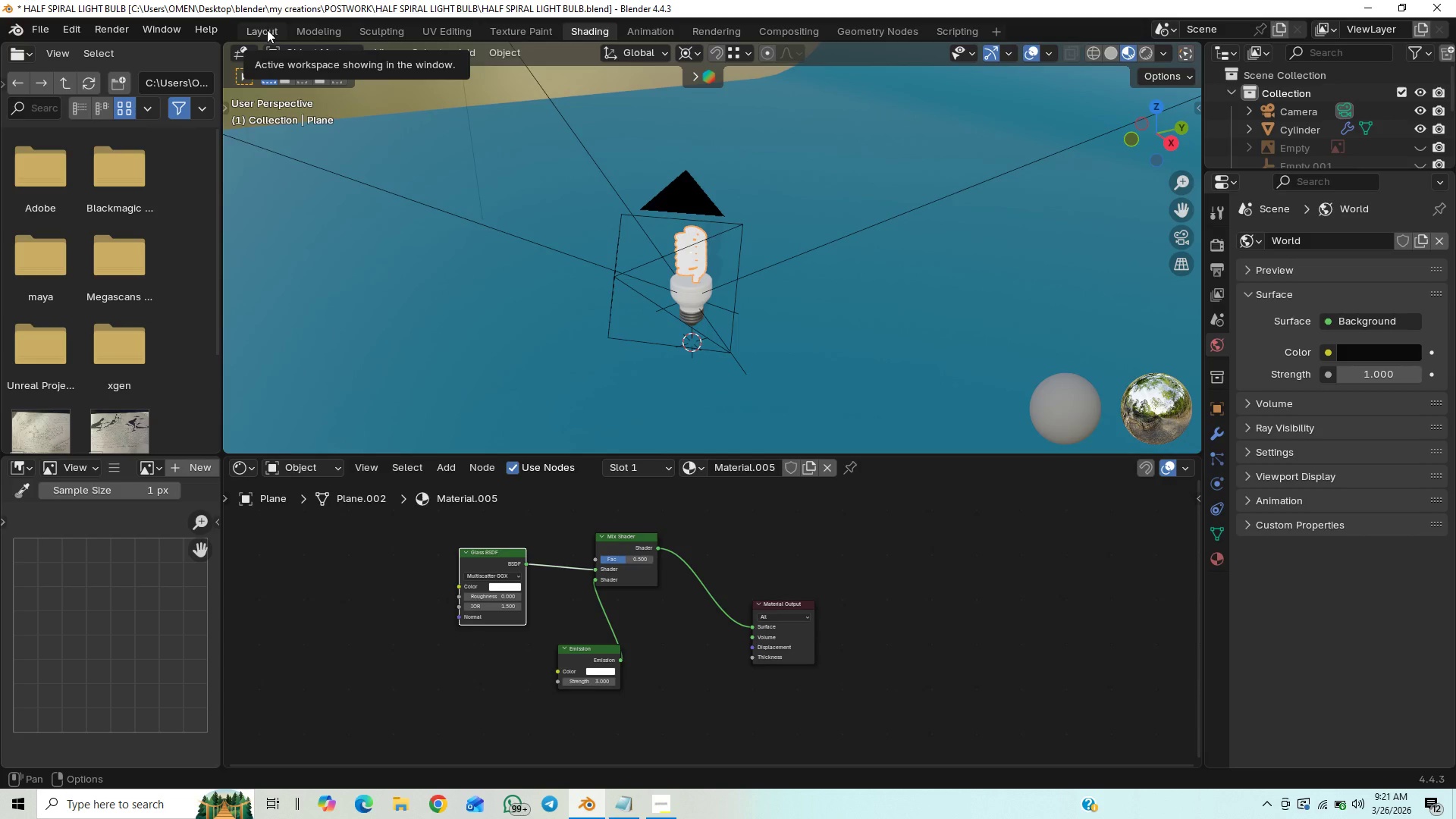 
left_click([265, 30])
 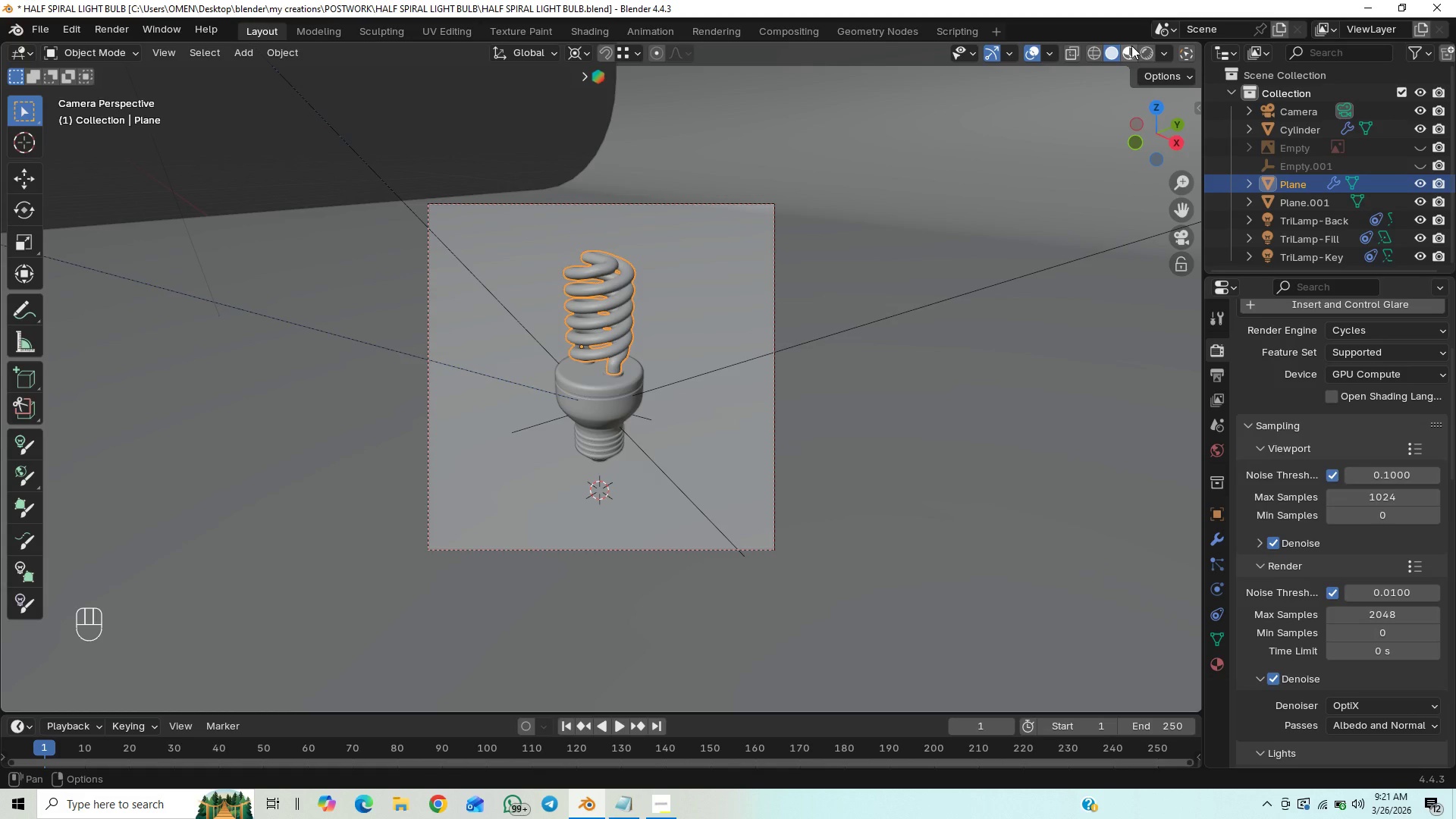 
left_click([1145, 49])
 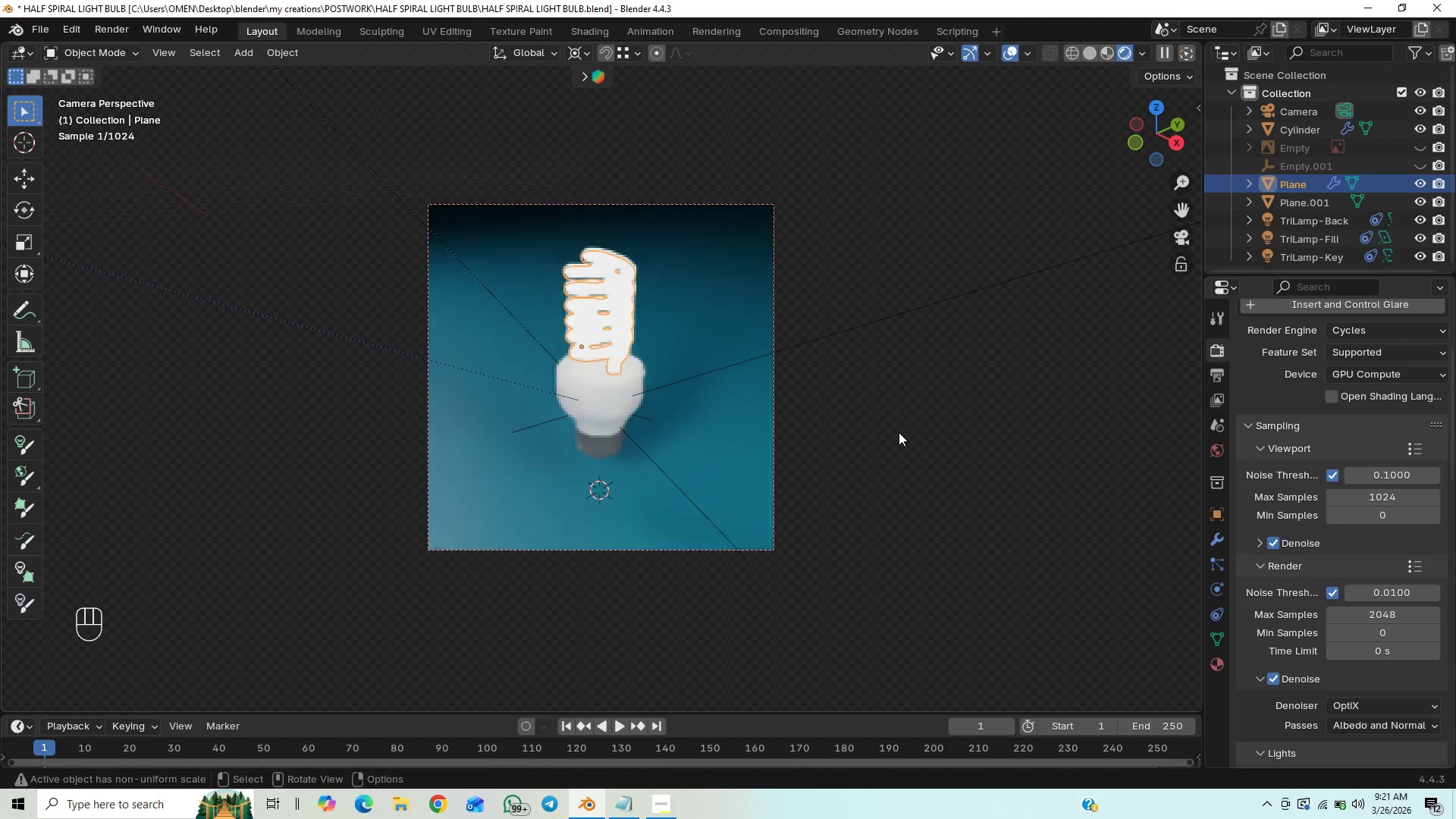 
scroll: coordinate [895, 435], scroll_direction: up, amount: 1.0
 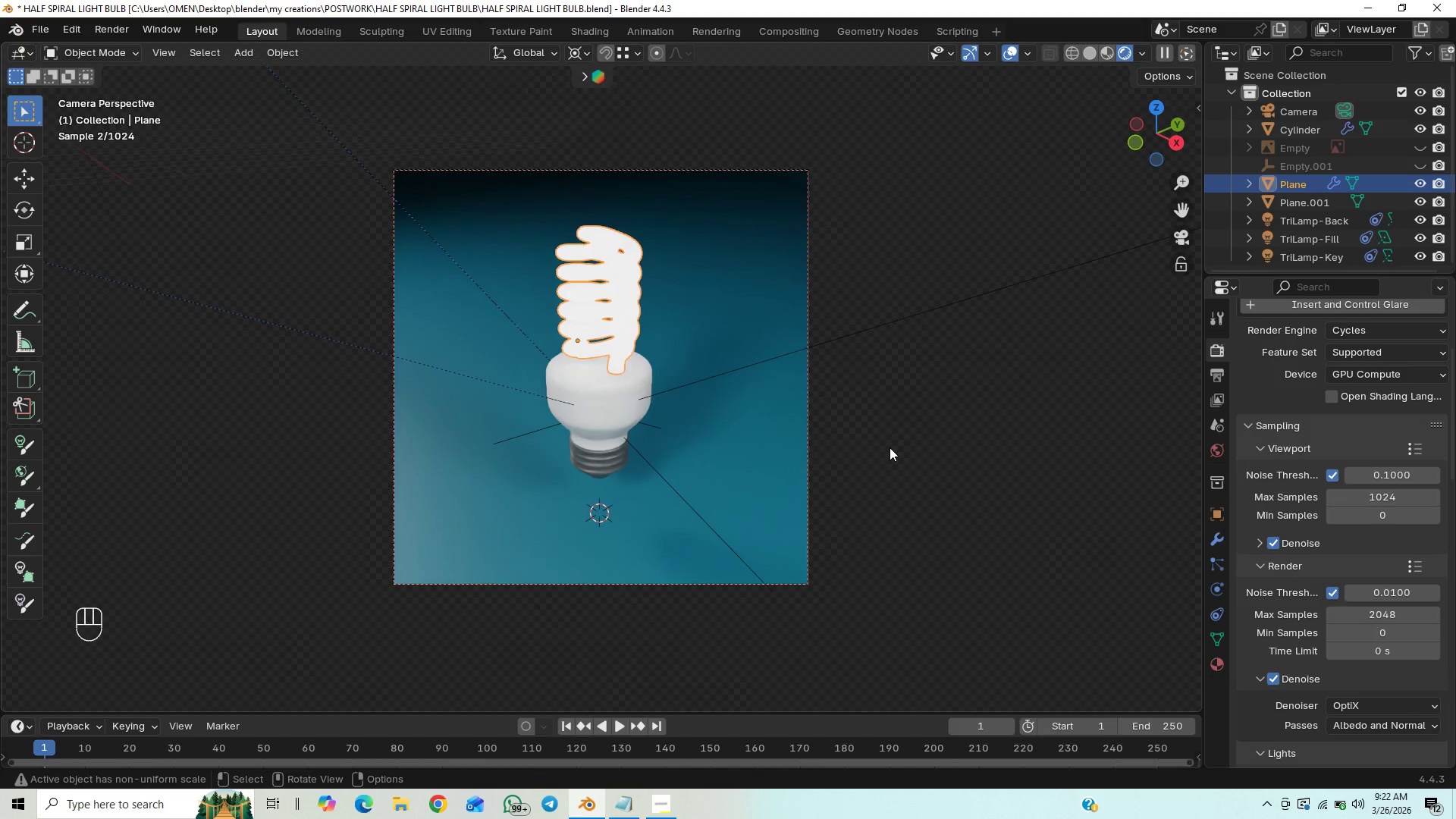 
left_click([890, 447])
 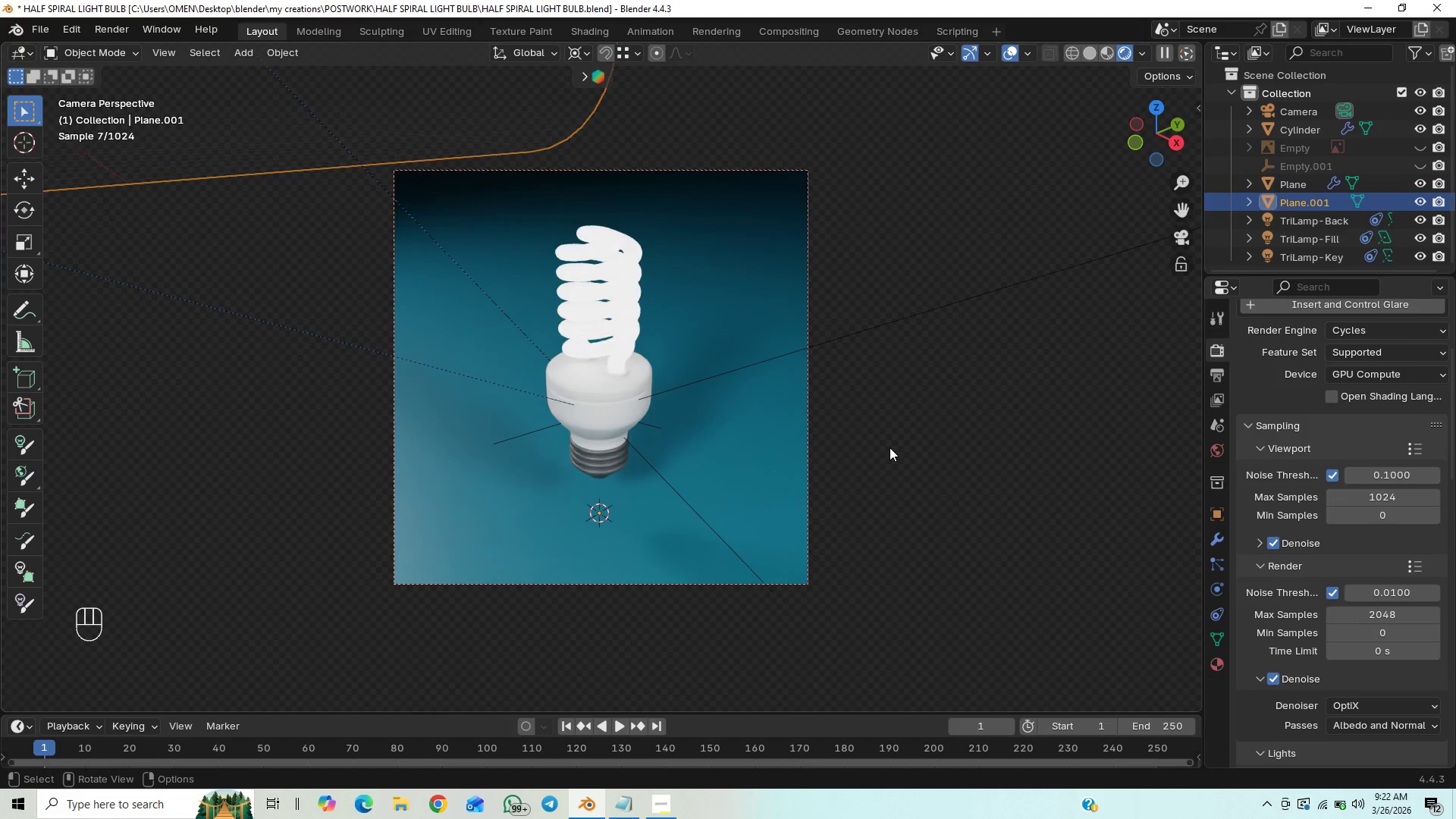 
key(Control+S)
 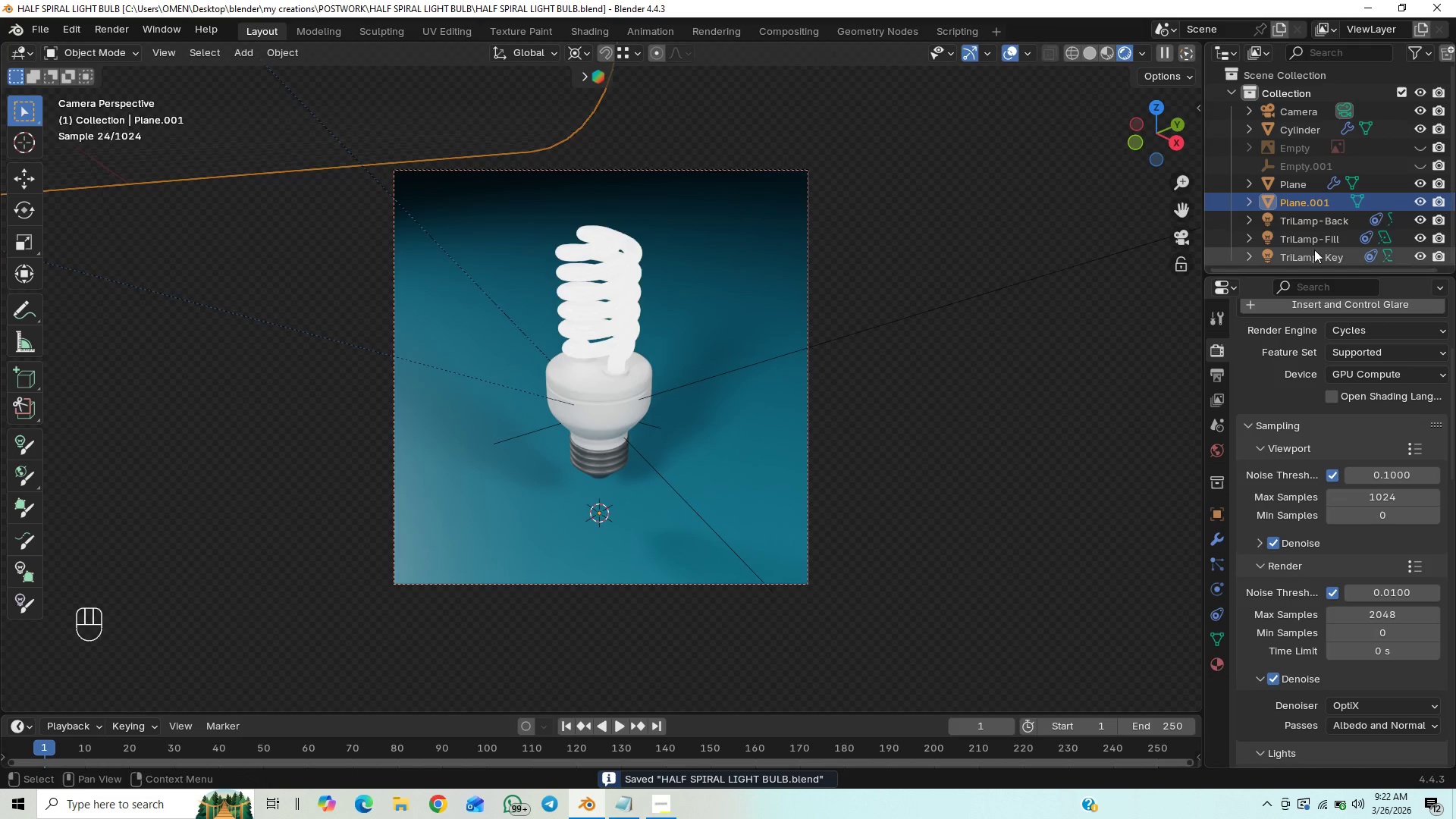 
left_click([1319, 226])
 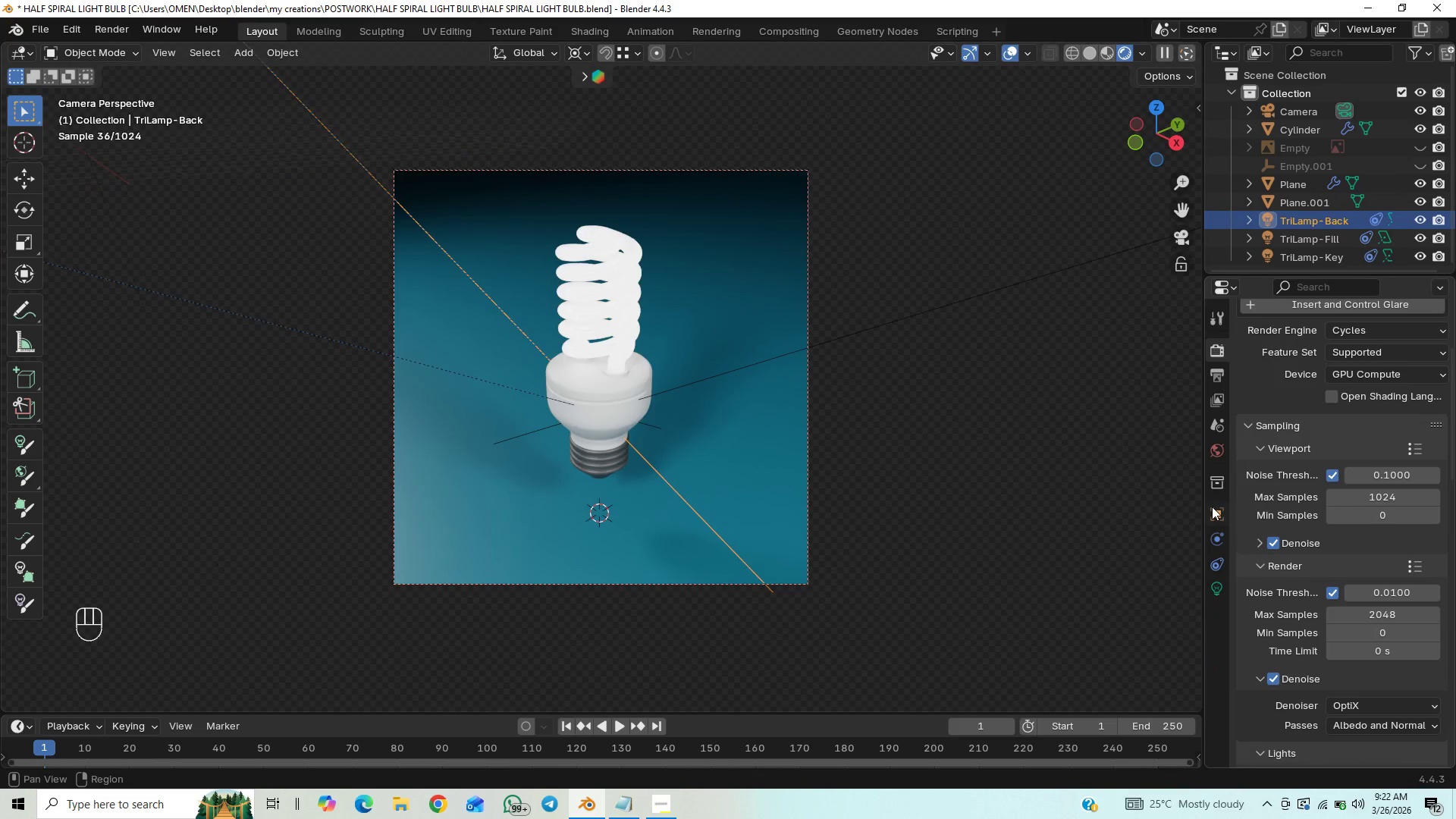 
left_click([1215, 583])
 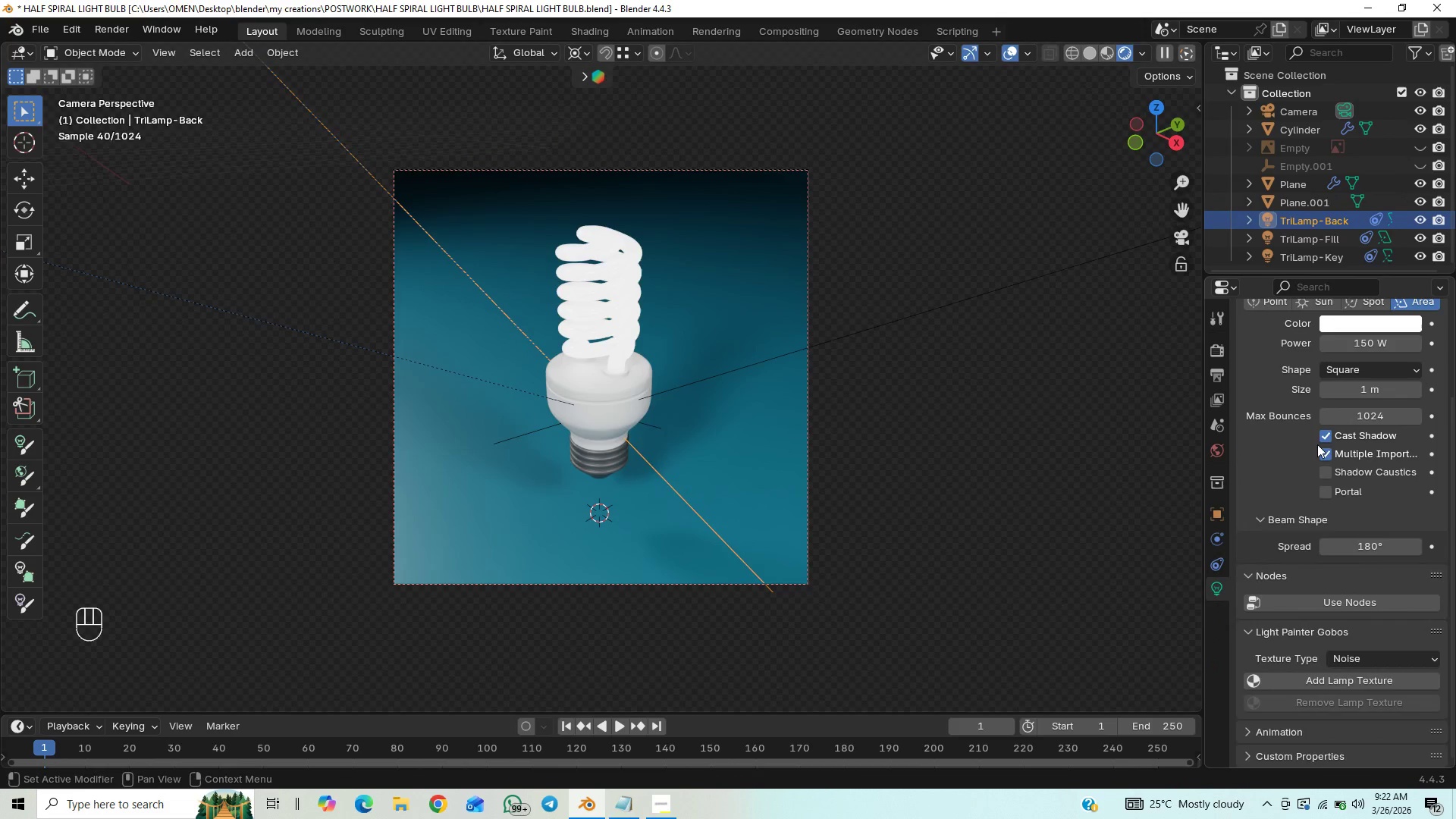 
left_click([1324, 438])
 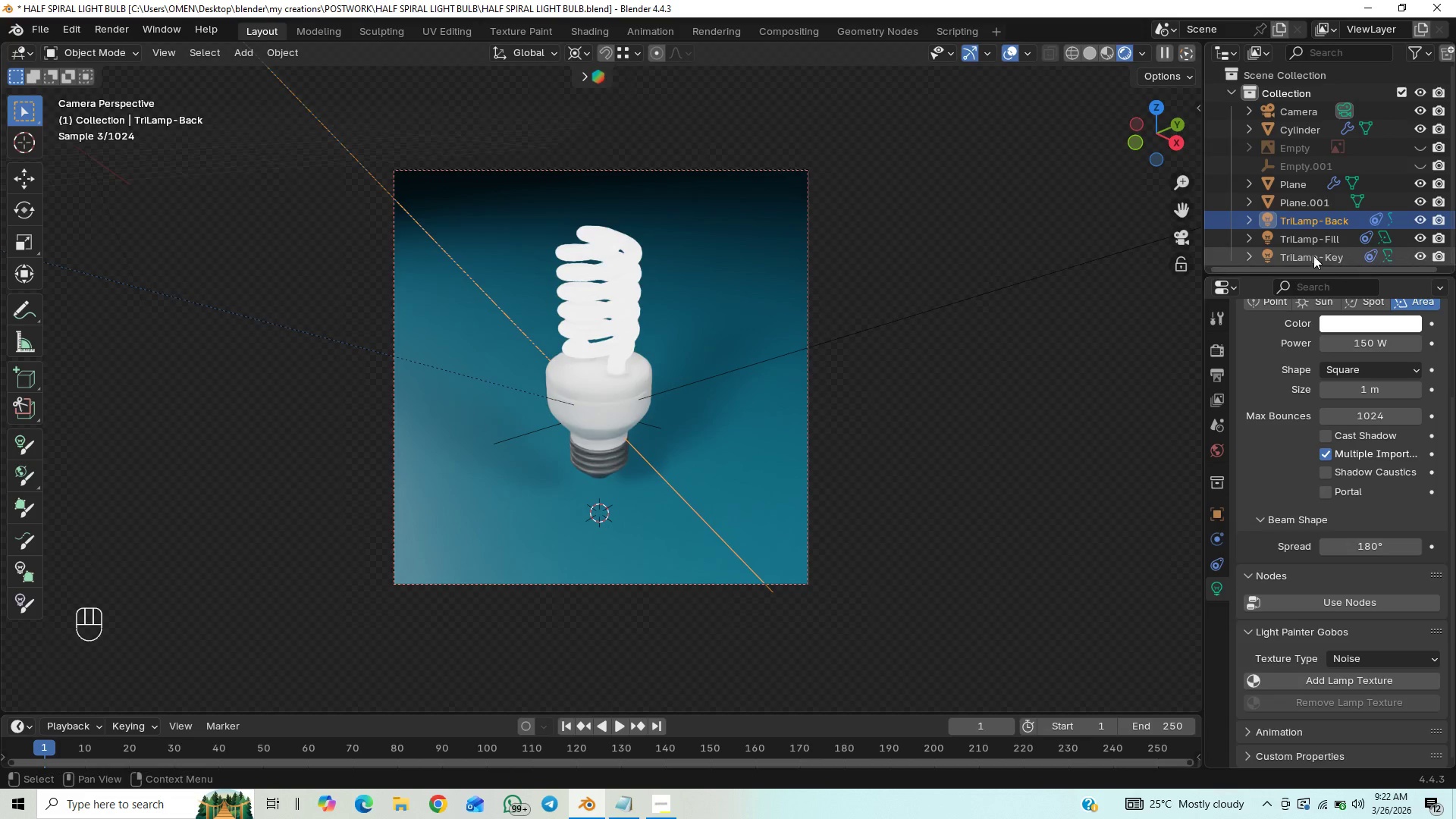 
left_click([1317, 244])
 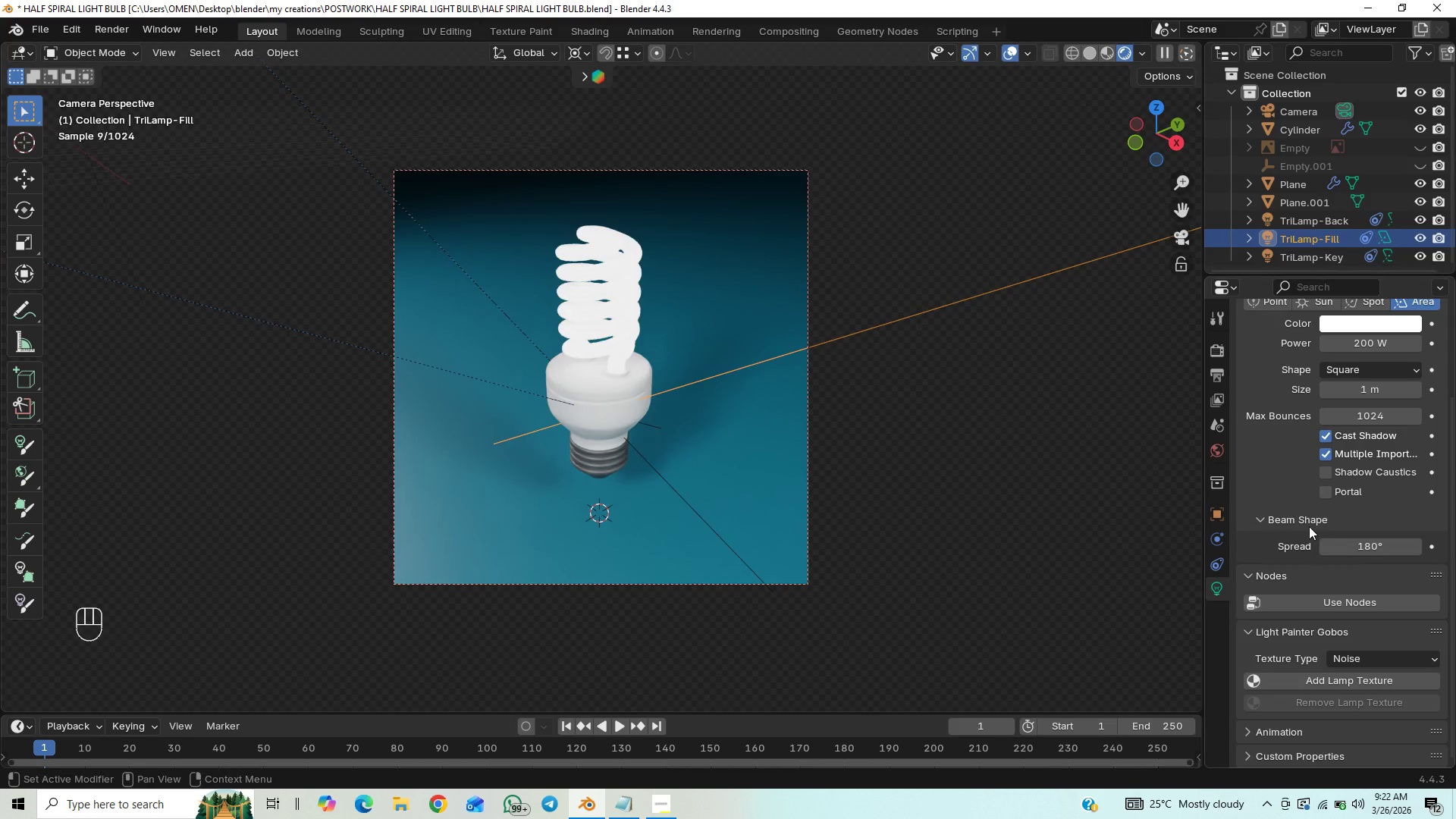 
left_click([1327, 435])
 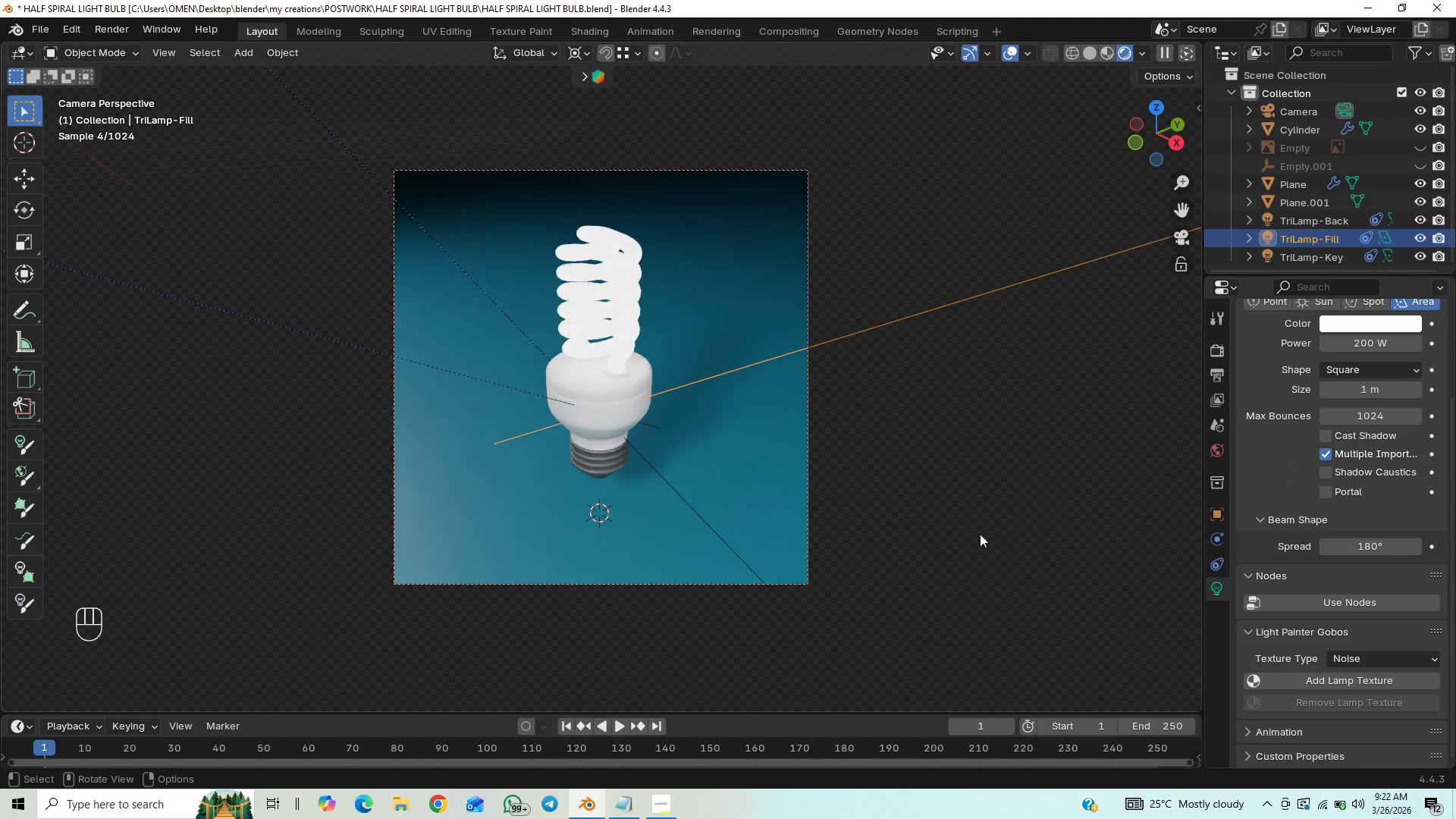 
left_click([878, 525])
 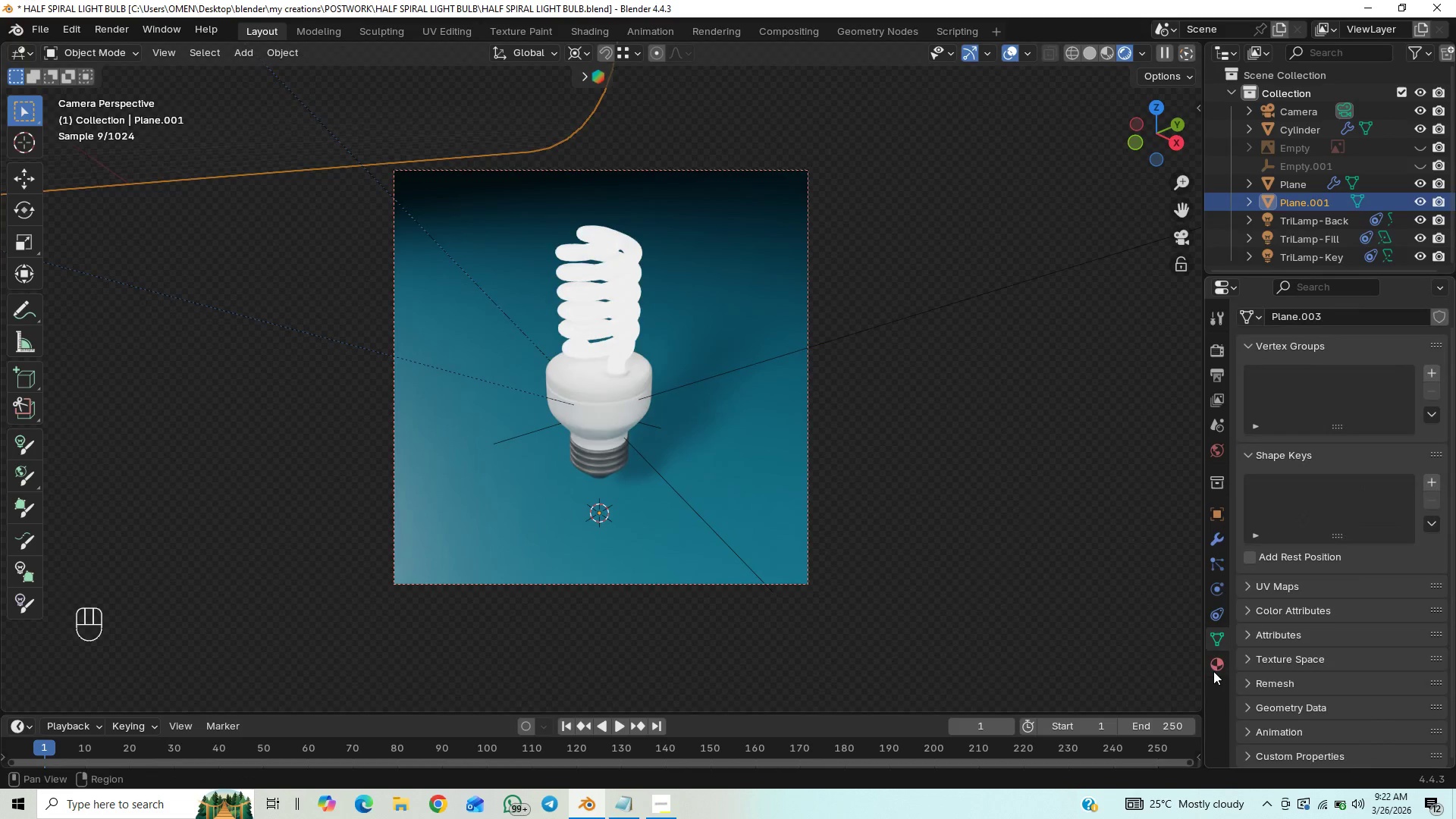 
left_click([1213, 671])
 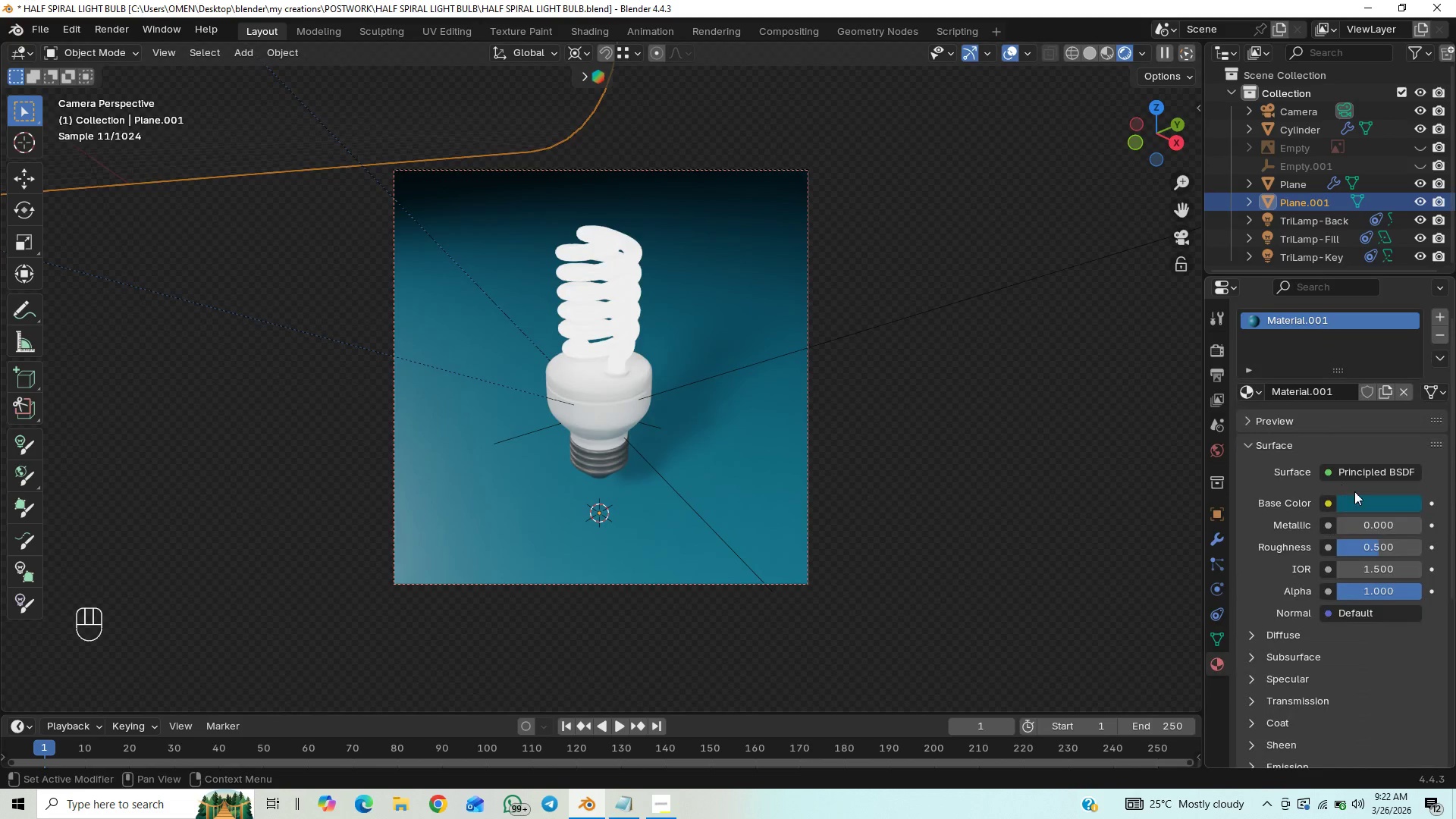 
left_click([1356, 498])
 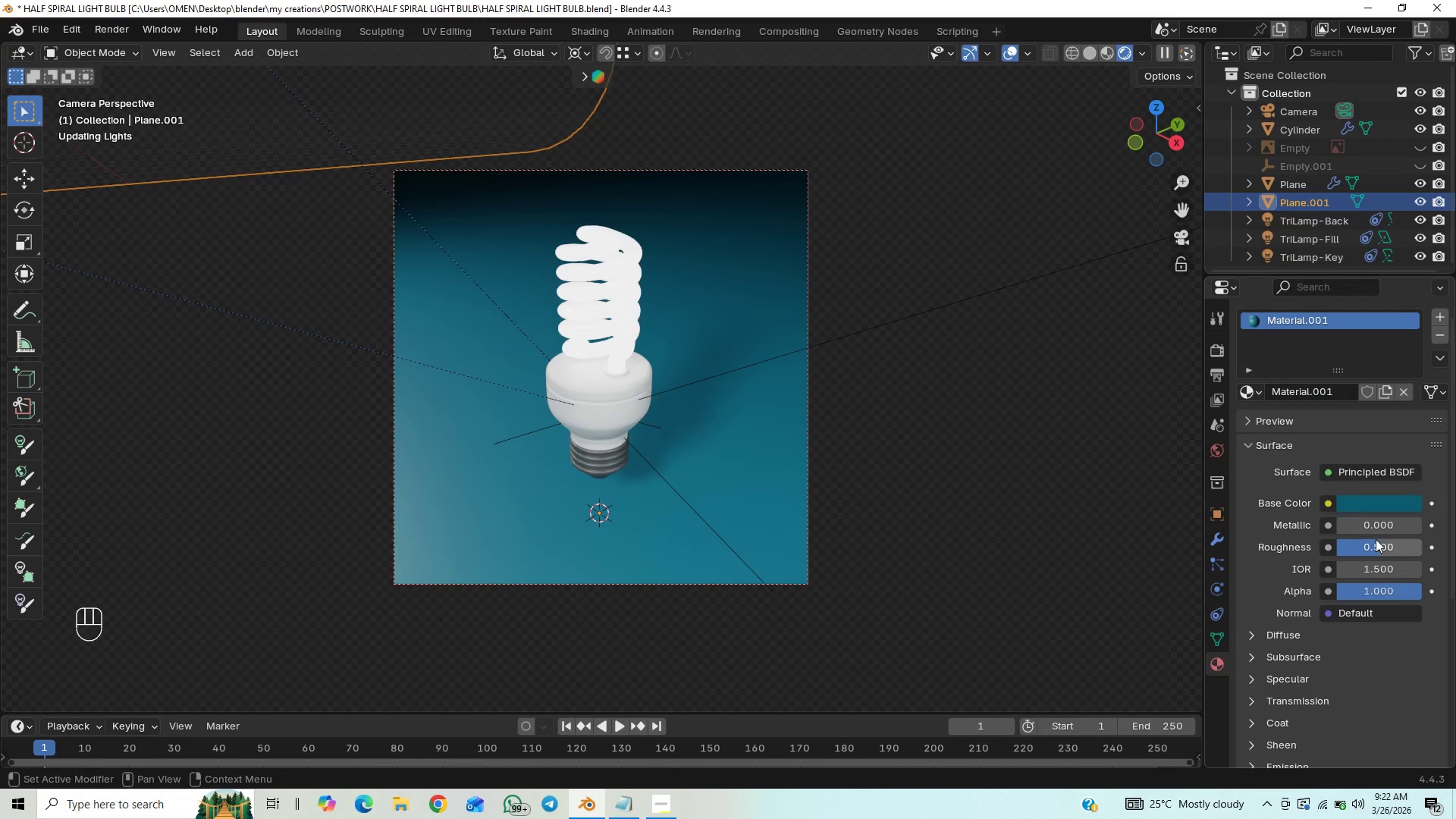 
left_click_drag(start_coordinate=[1378, 548], to_coordinate=[194, 560])
 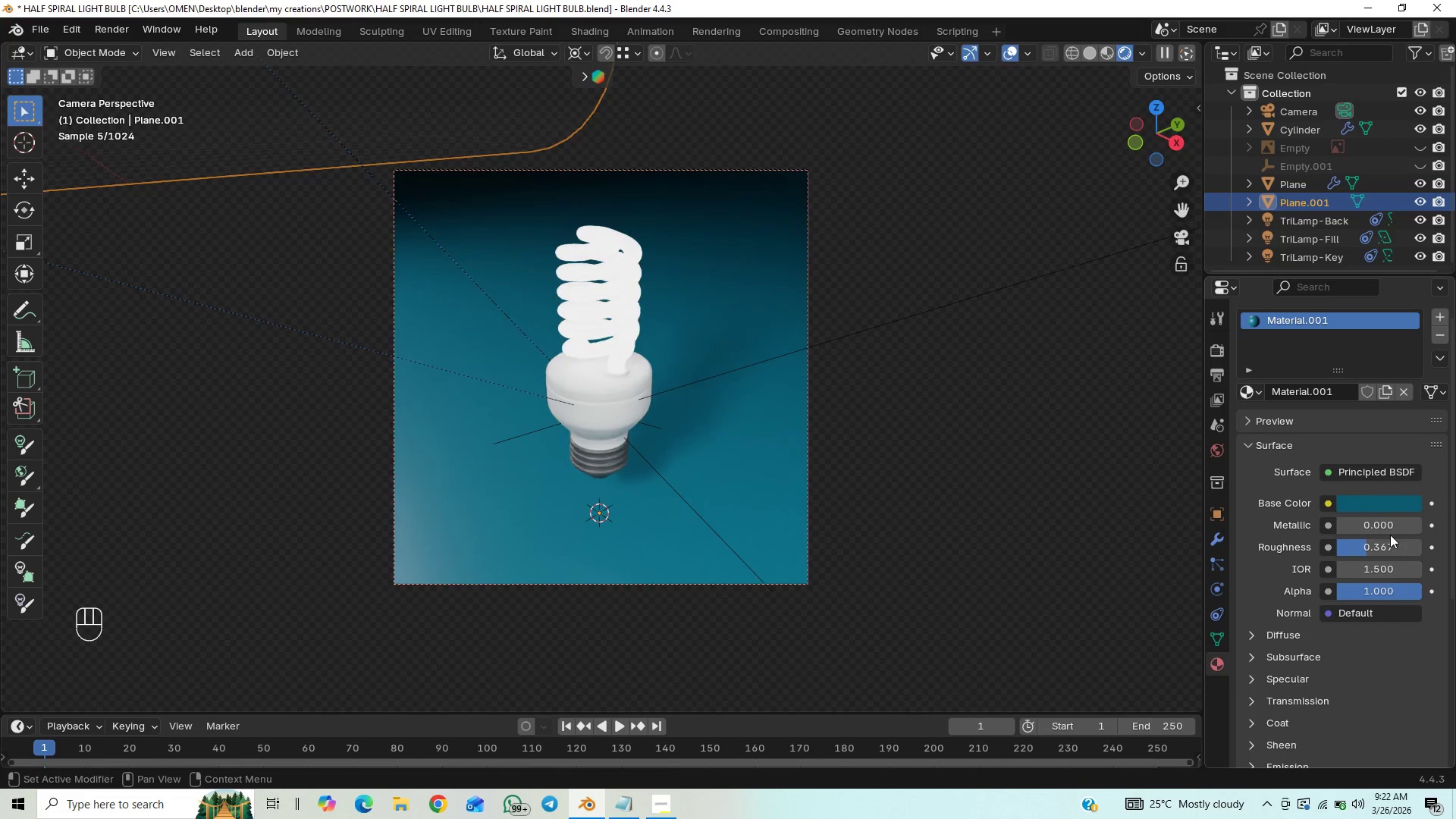 
left_click([1390, 504])
 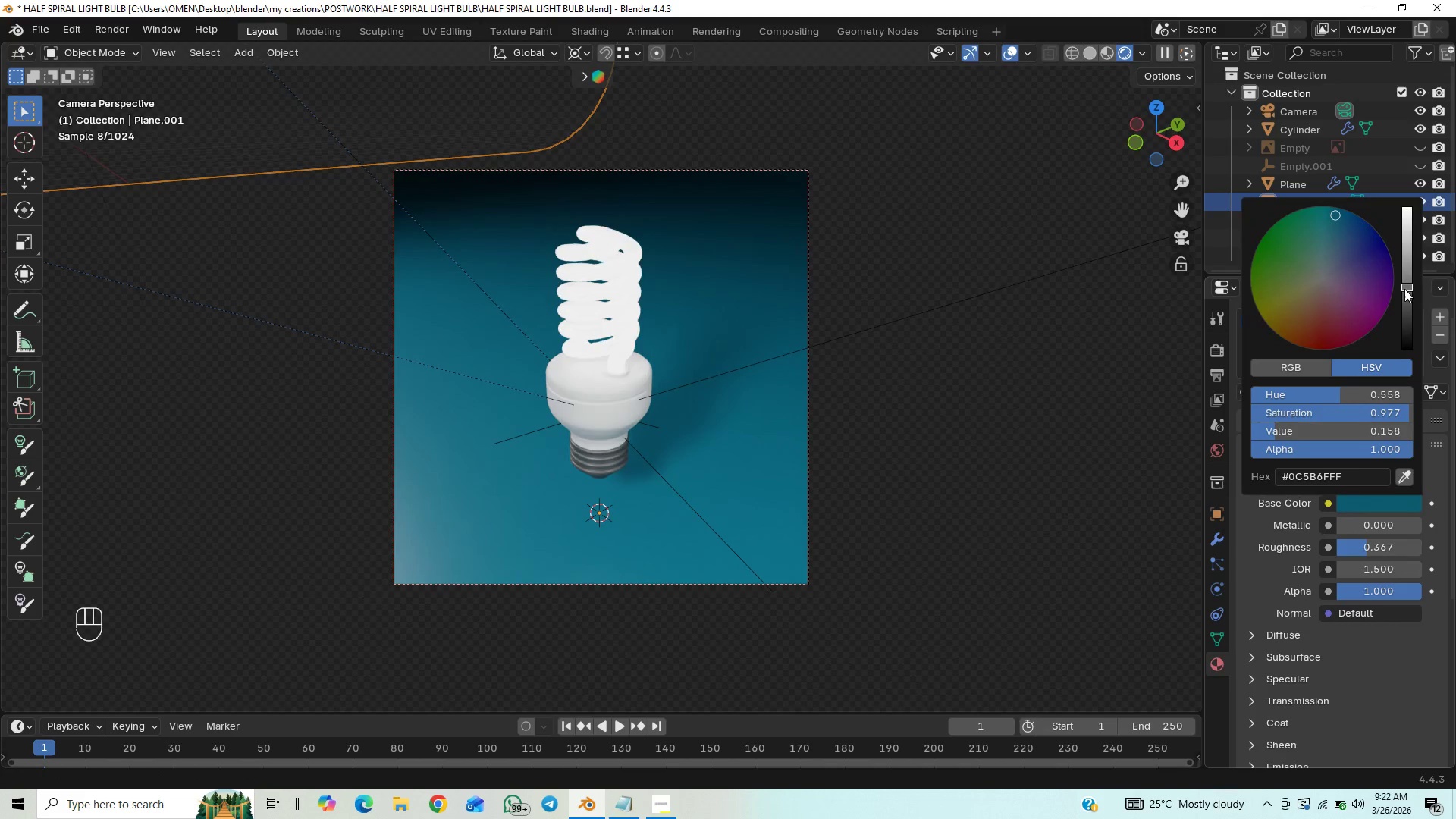 
left_click_drag(start_coordinate=[1404, 287], to_coordinate=[1410, 257])
 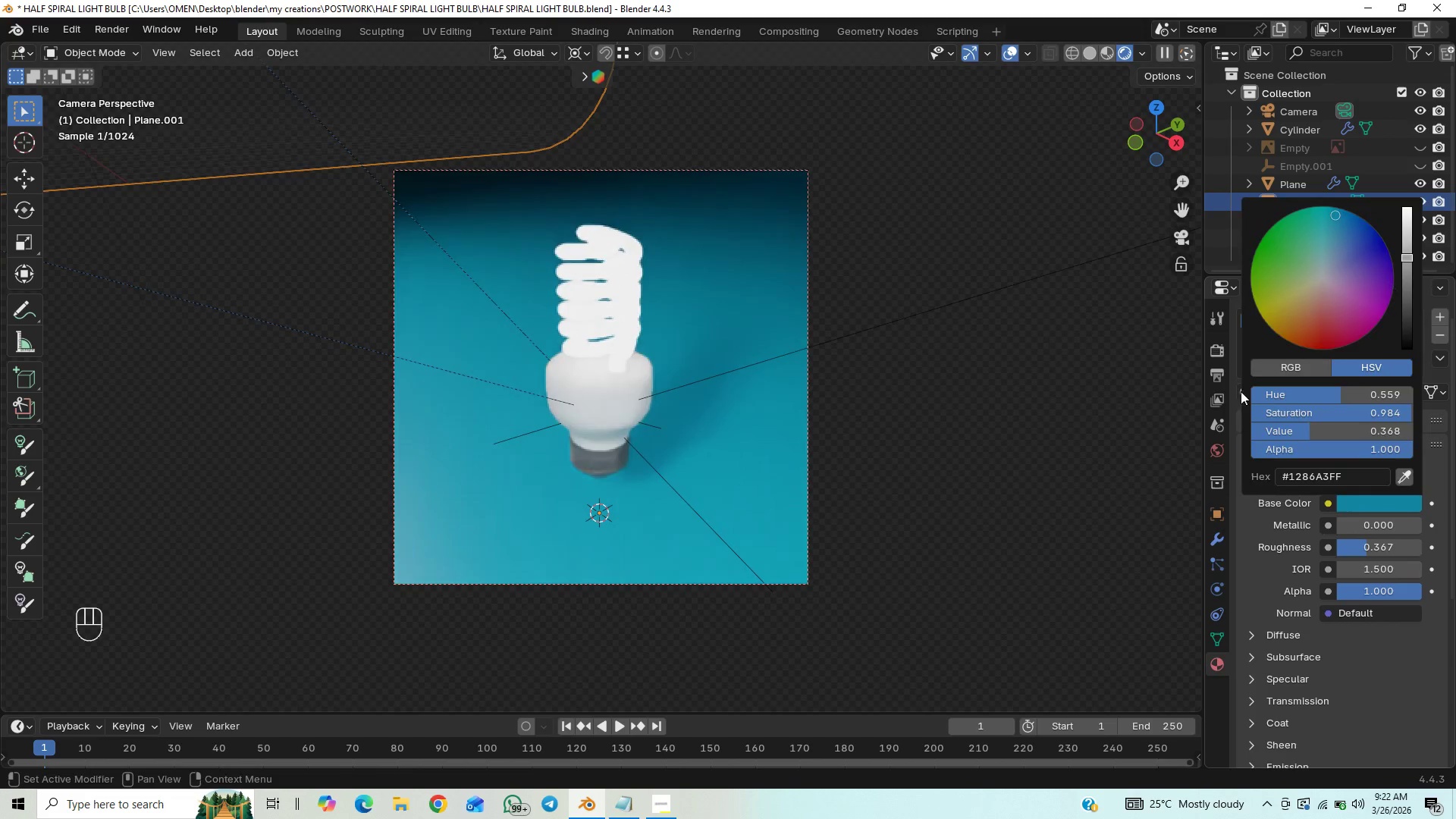 
left_click([1181, 422])
 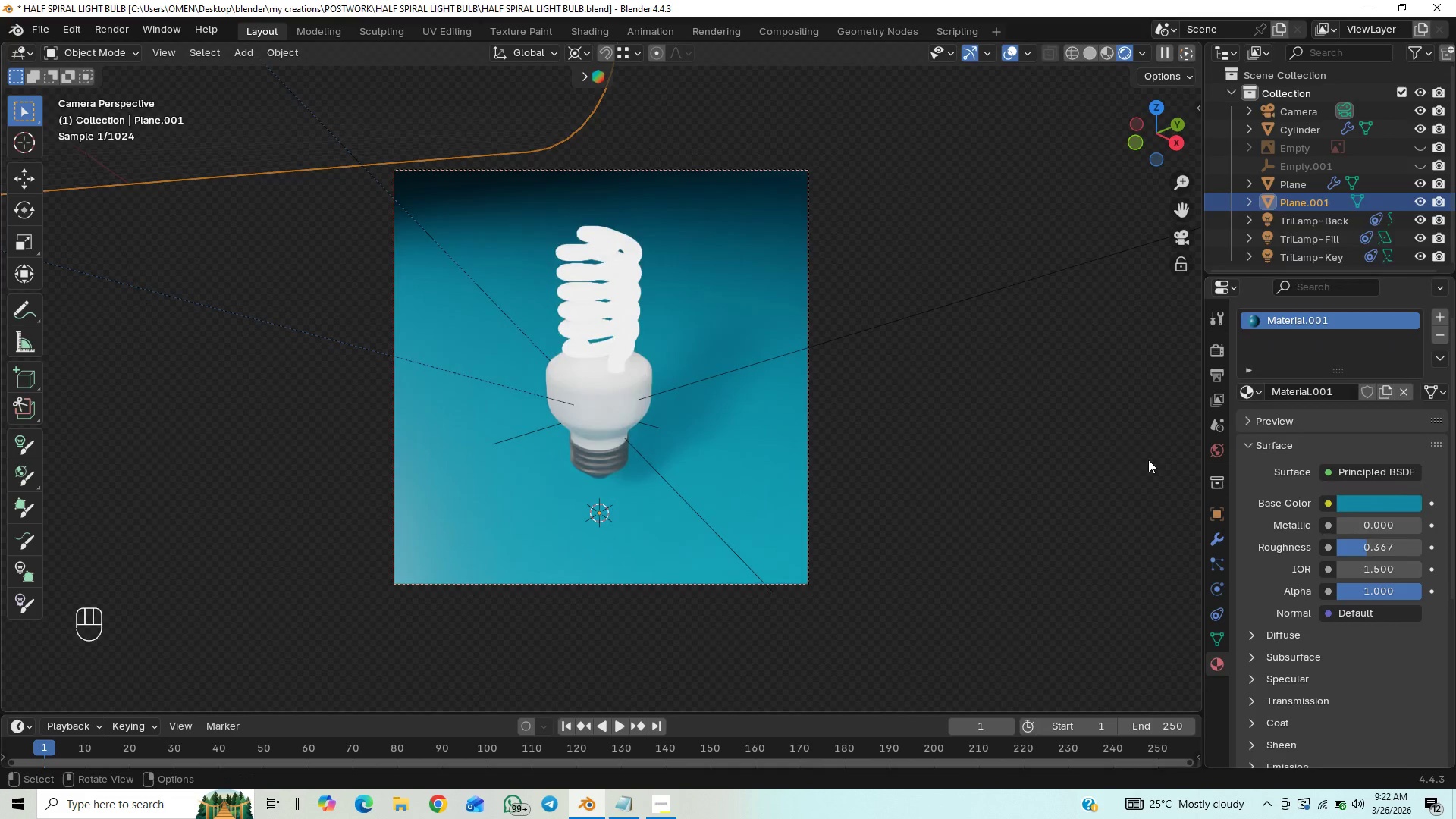 
key(Control+S)
 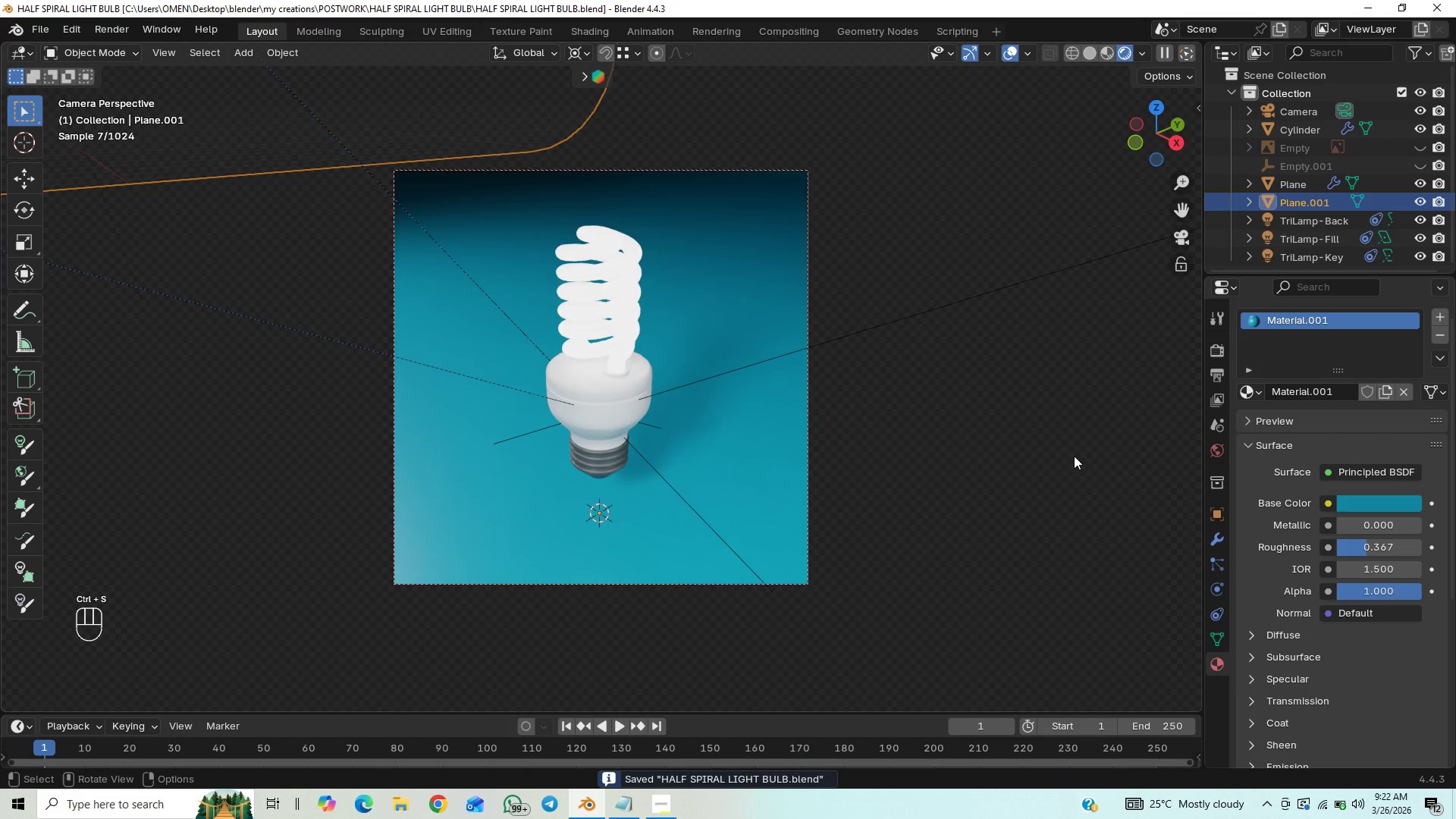 
key(F12)
 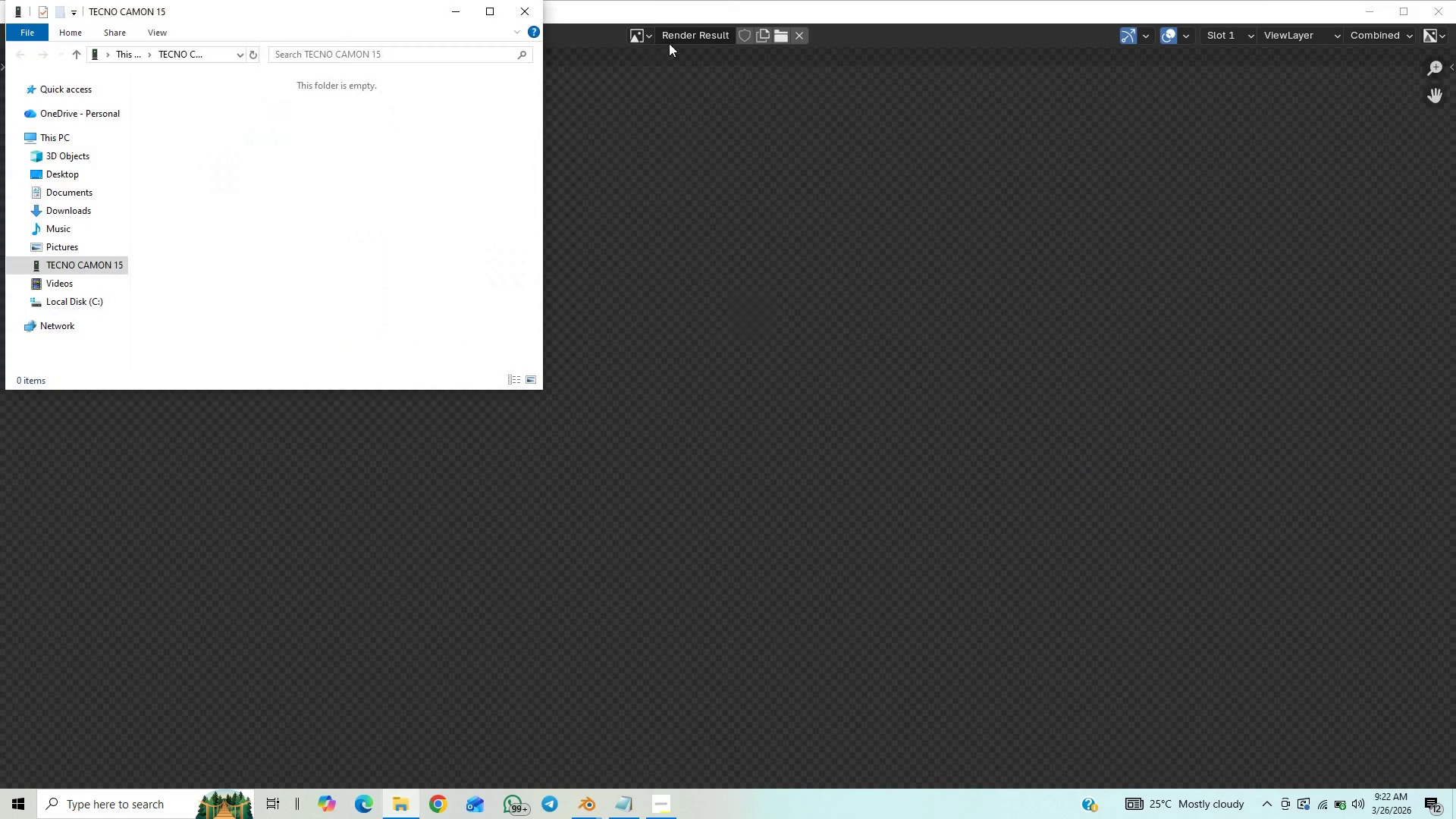 
left_click([532, 15])
 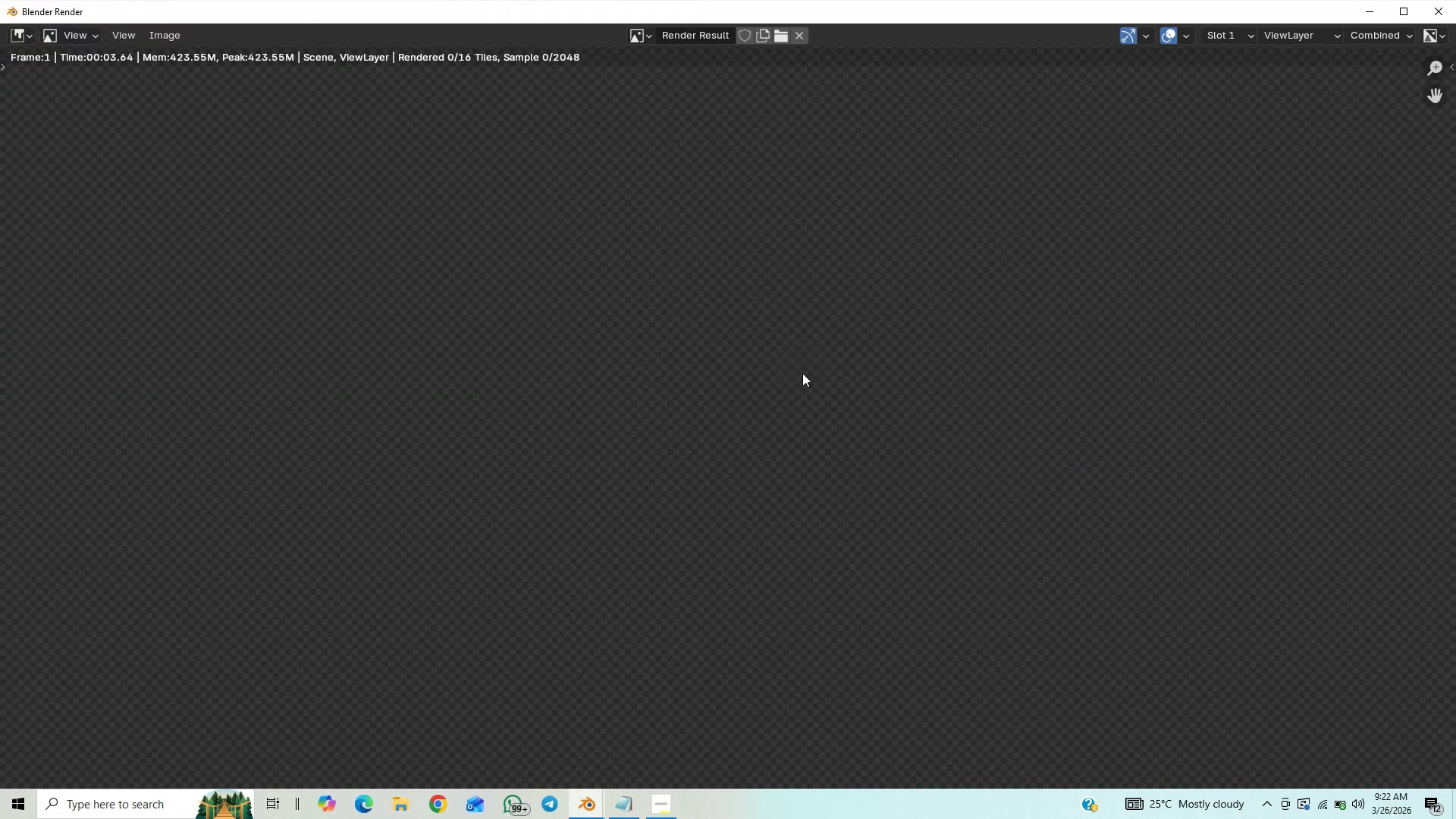 
scroll: coordinate [802, 374], scroll_direction: down, amount: 7.0
 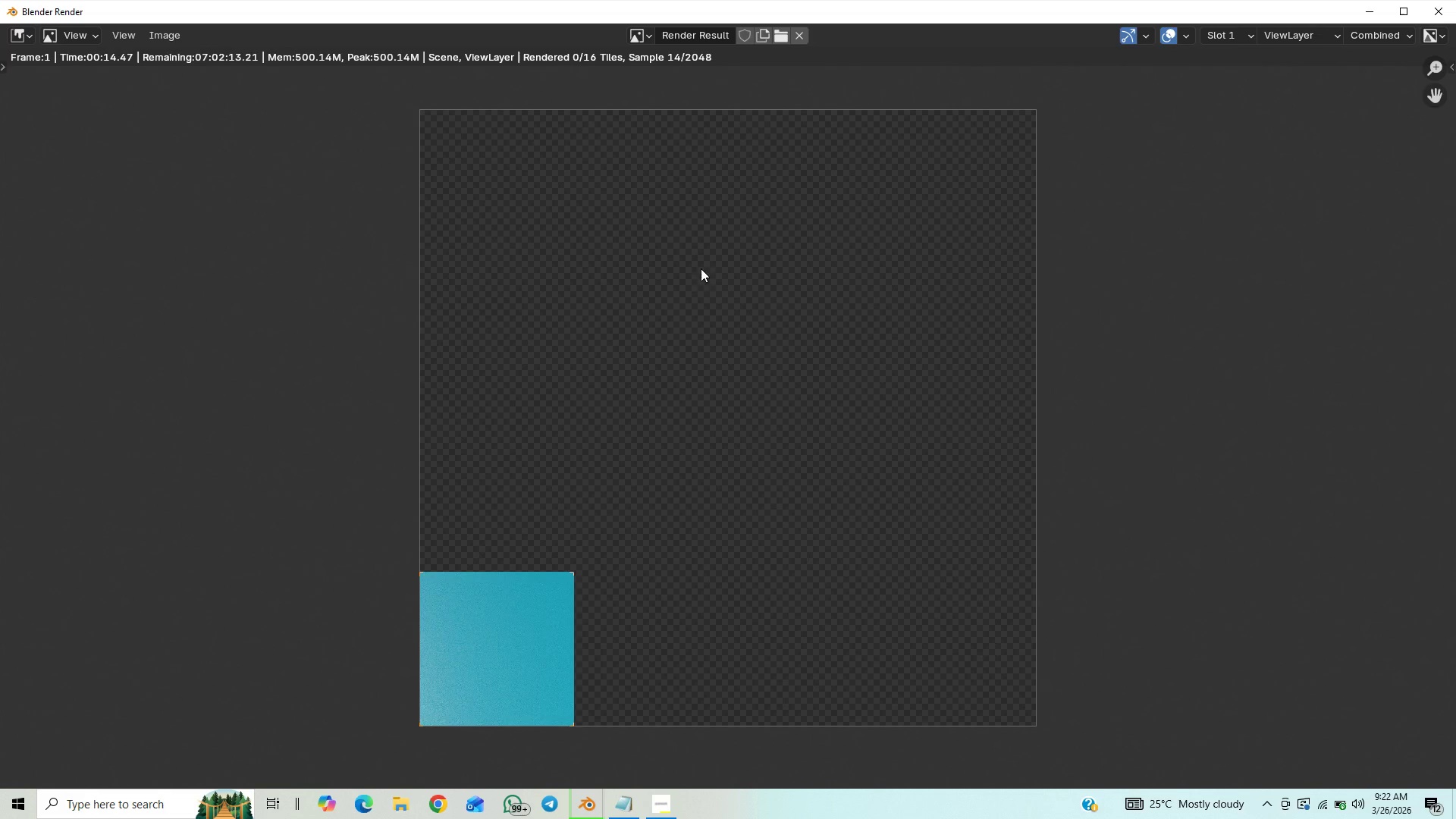 
wait(15.22)
 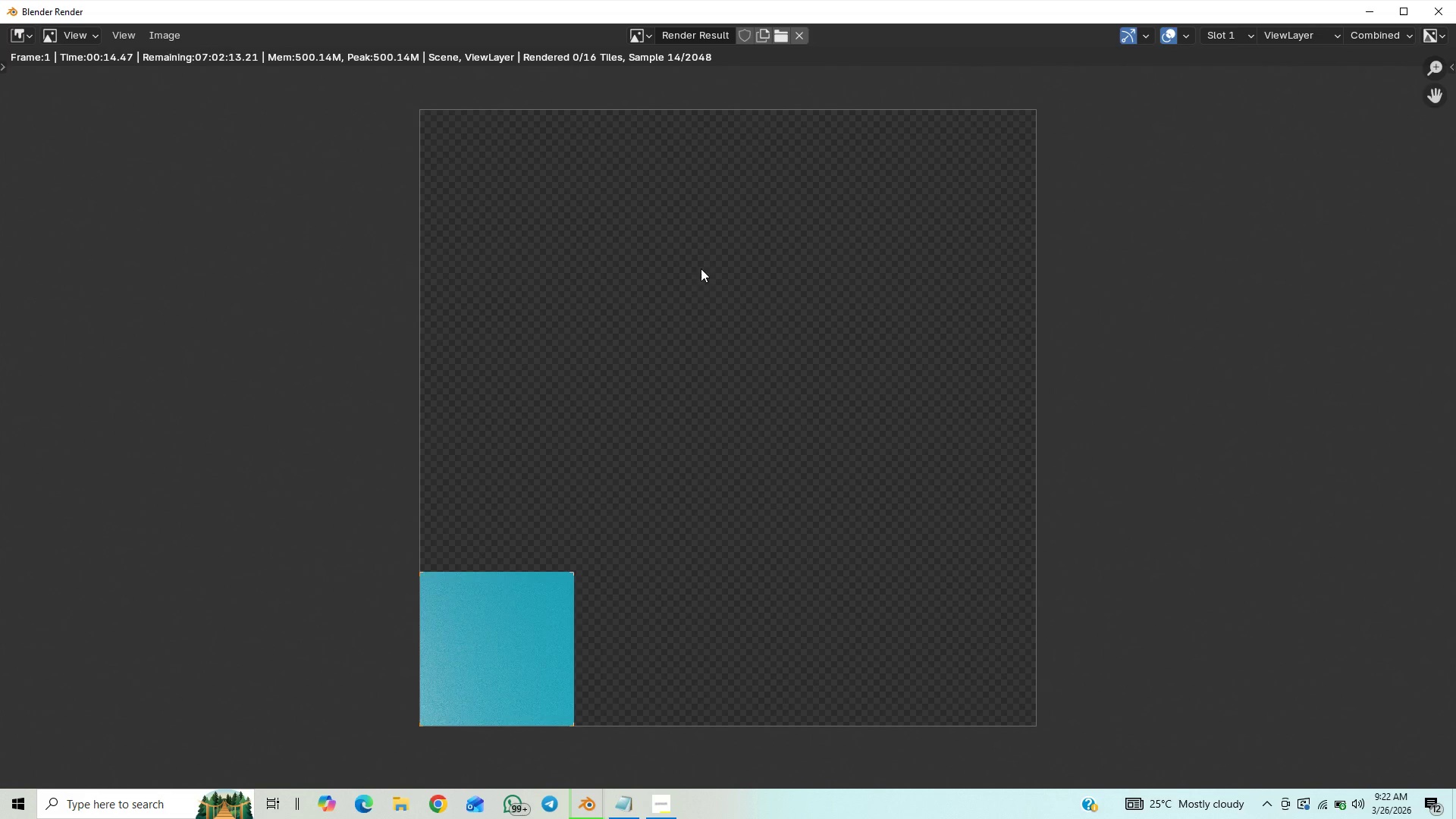 
mouse_move([1432, 27])
 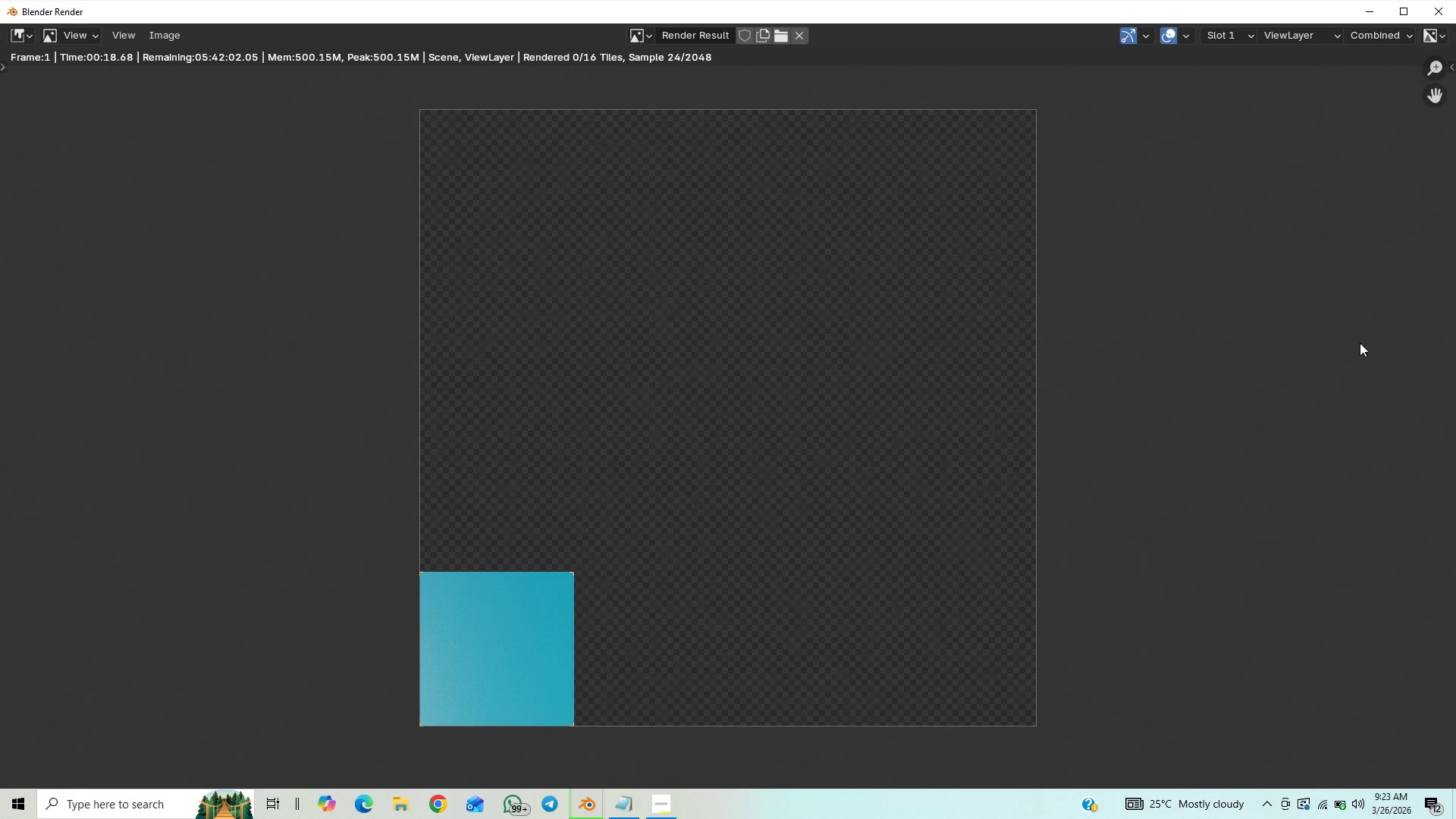 
wait(8.08)
 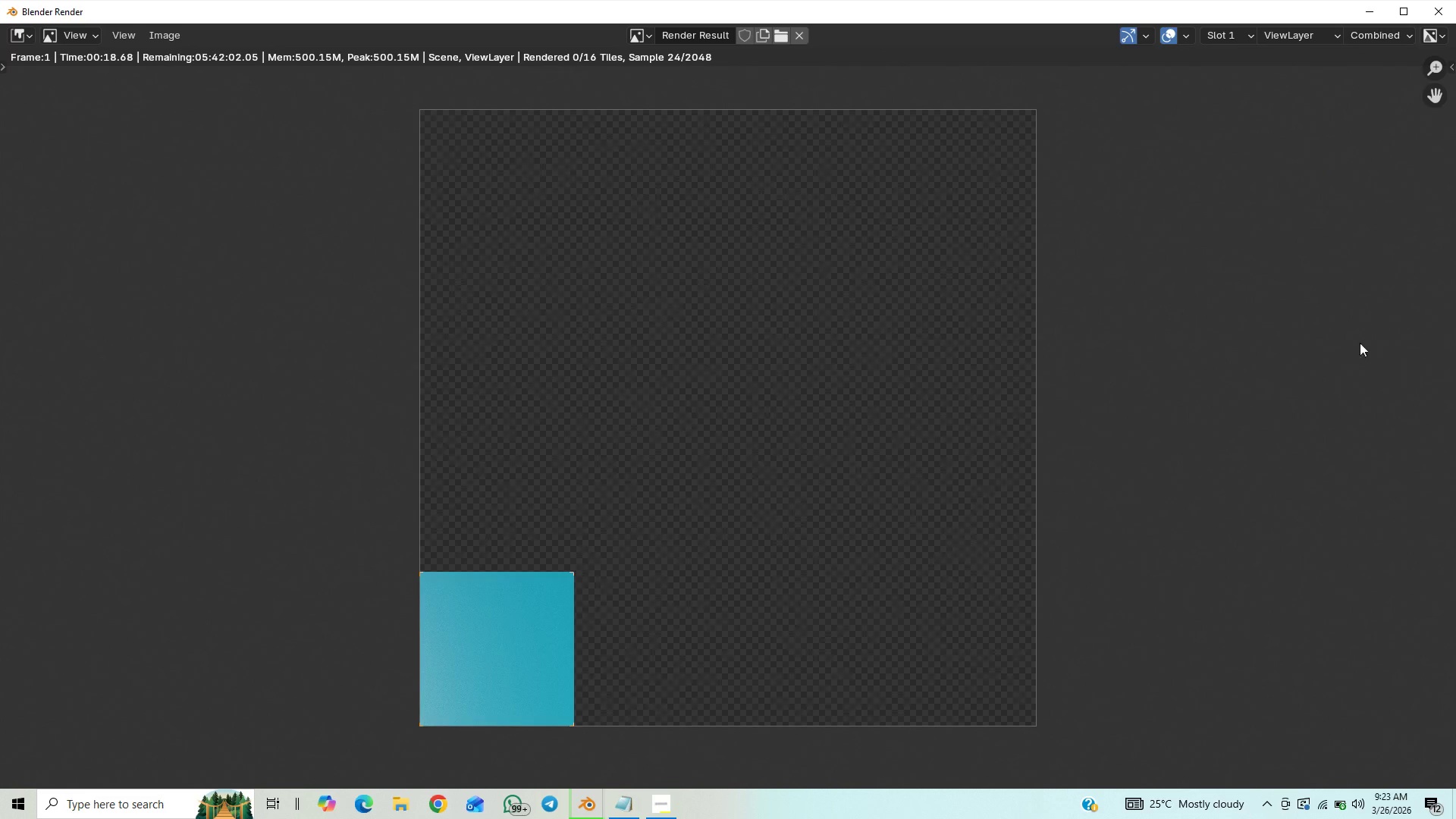 
mouse_move([494, 734])
 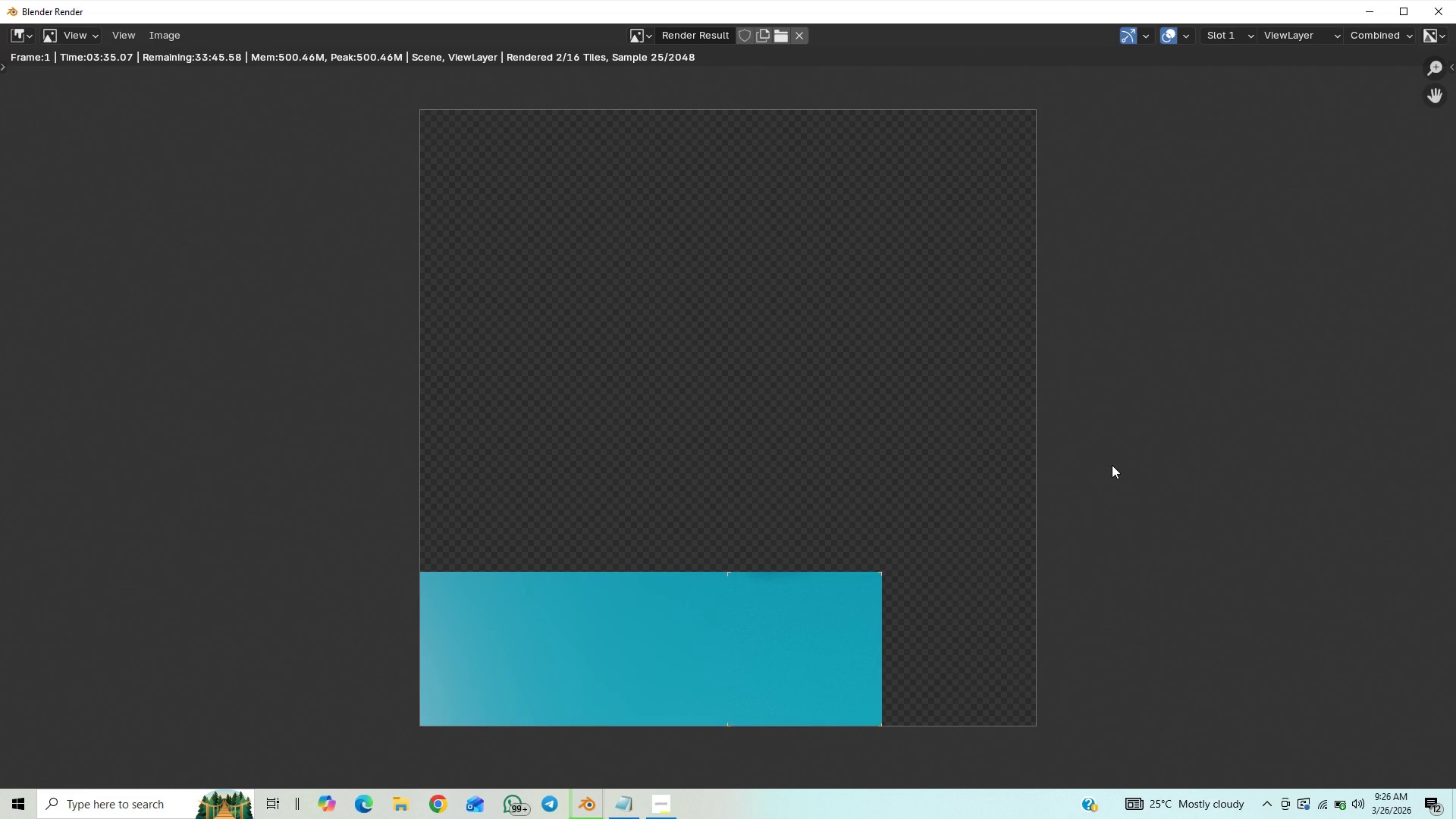 
wait(189.11)
 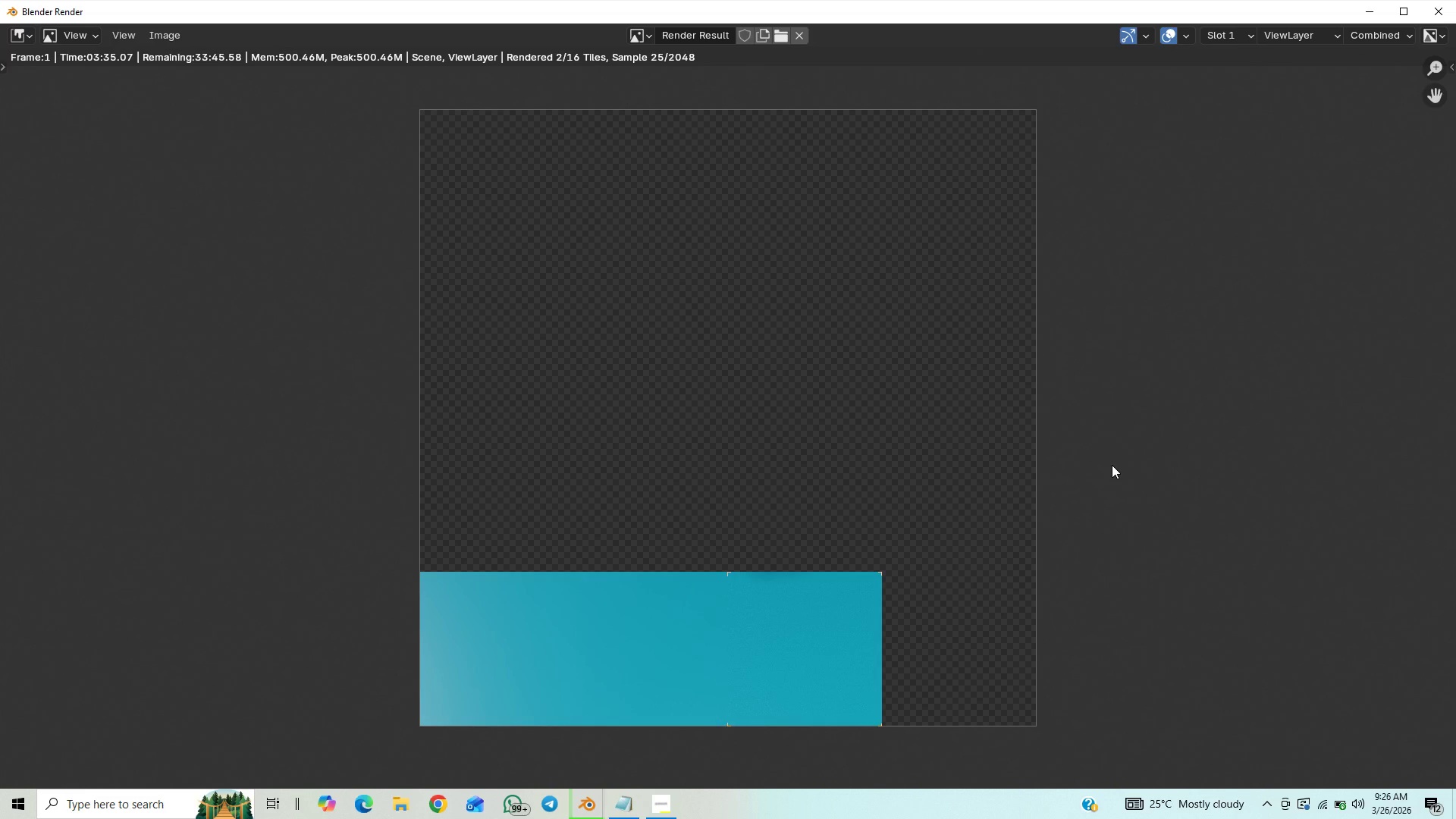 
mouse_move([1341, 780])
 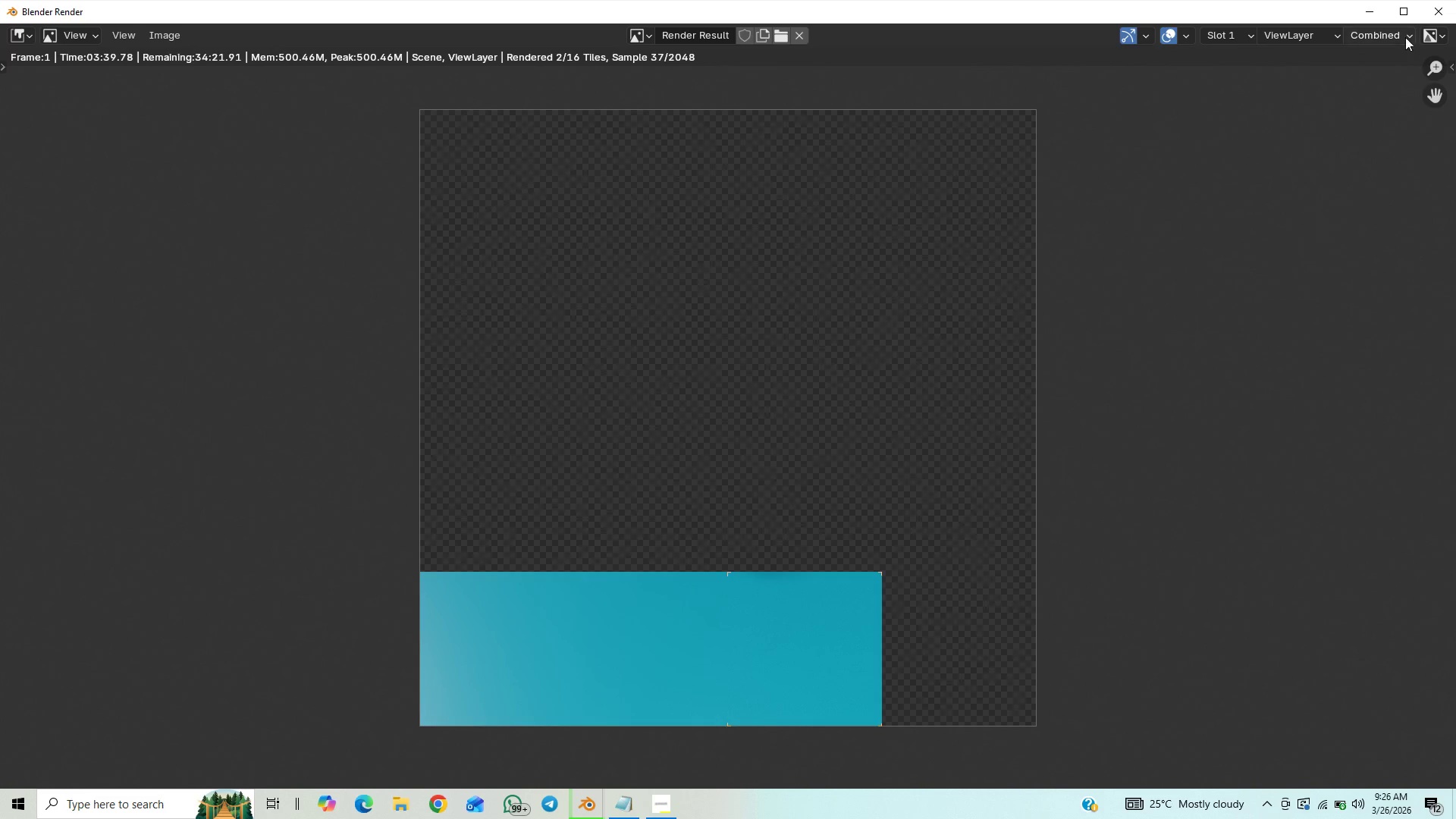 
wait(6.41)
 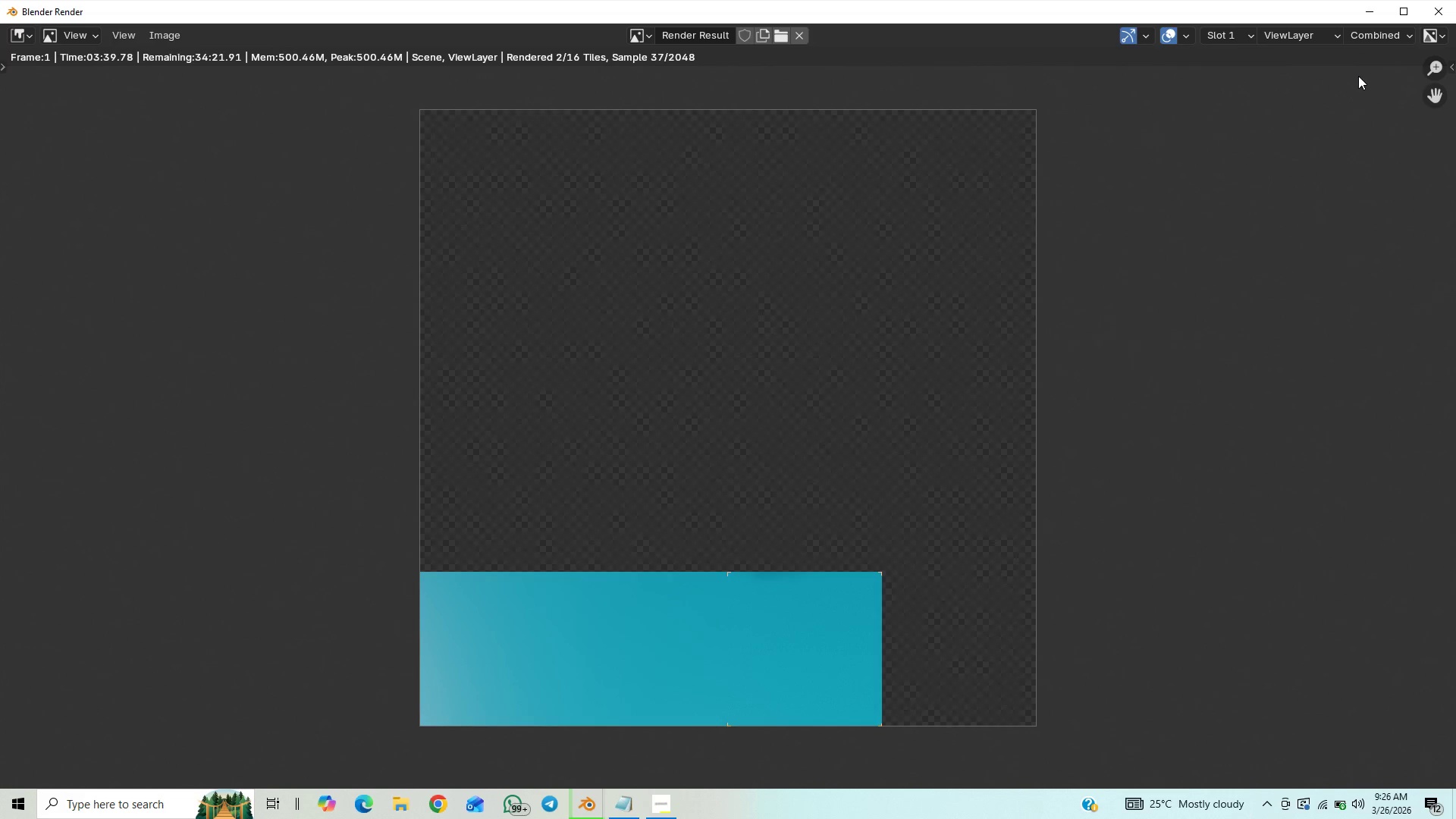 
left_click([1426, 17])
 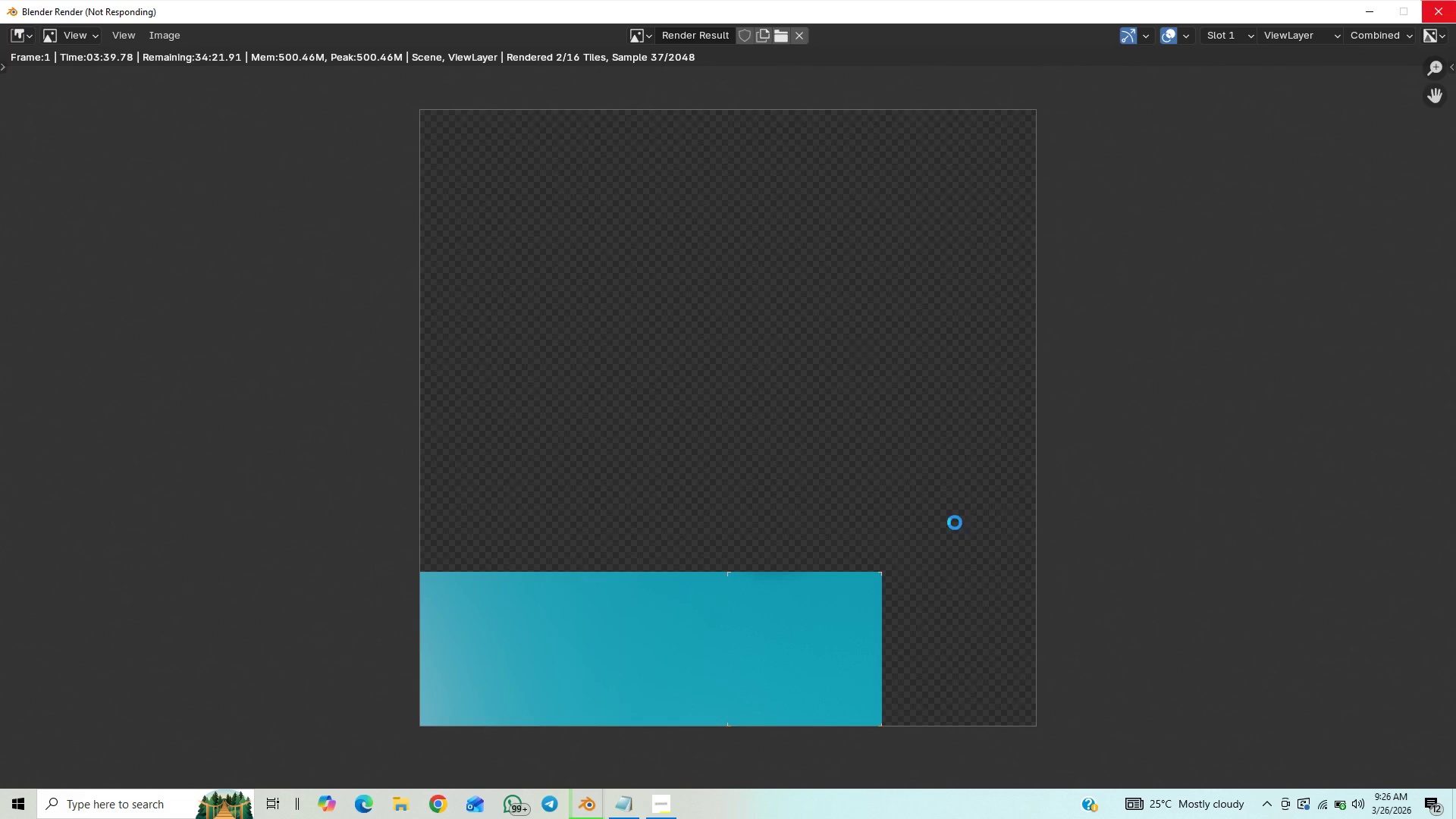 
wait(10.98)
 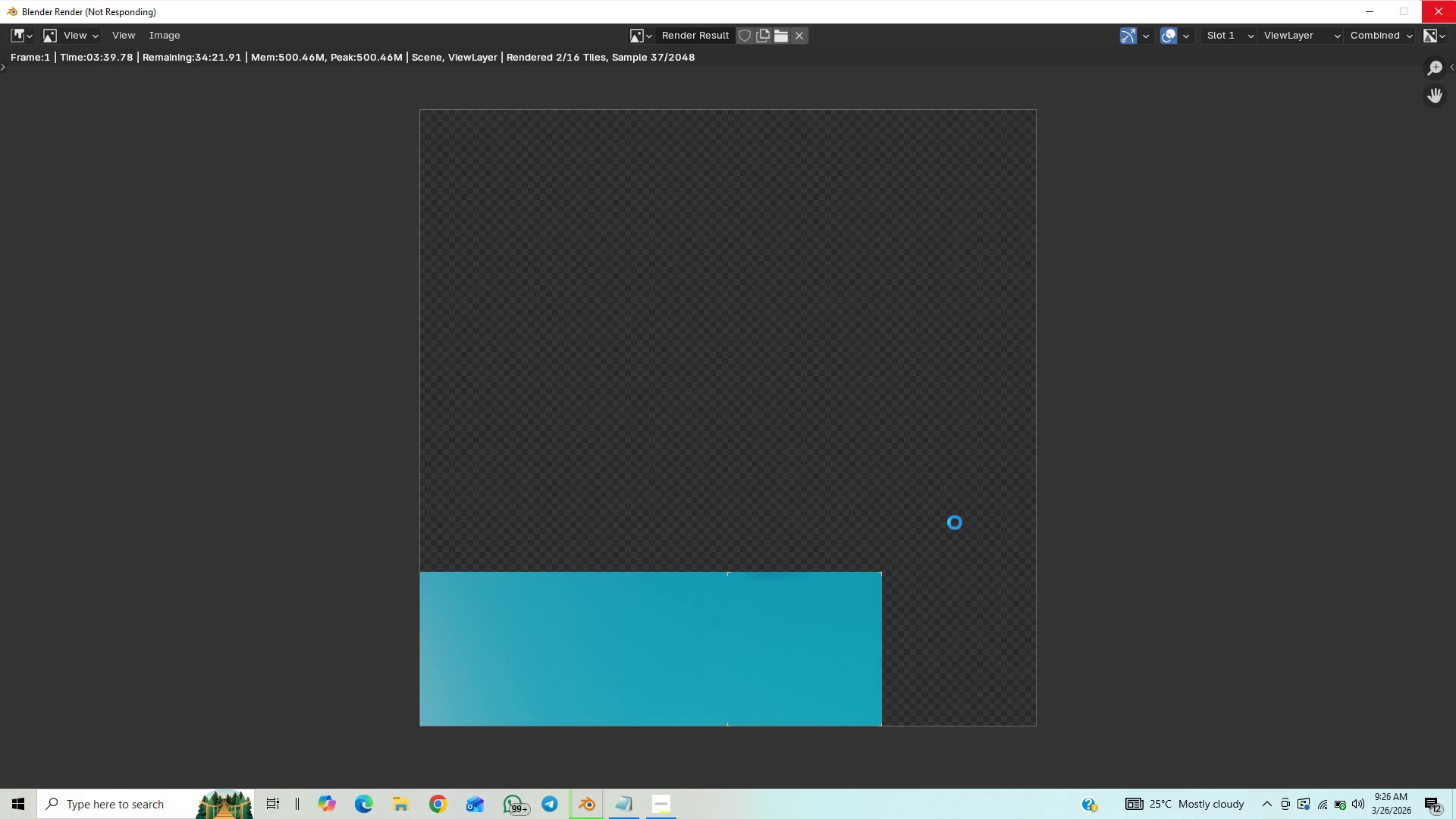 
left_click([658, 765])
 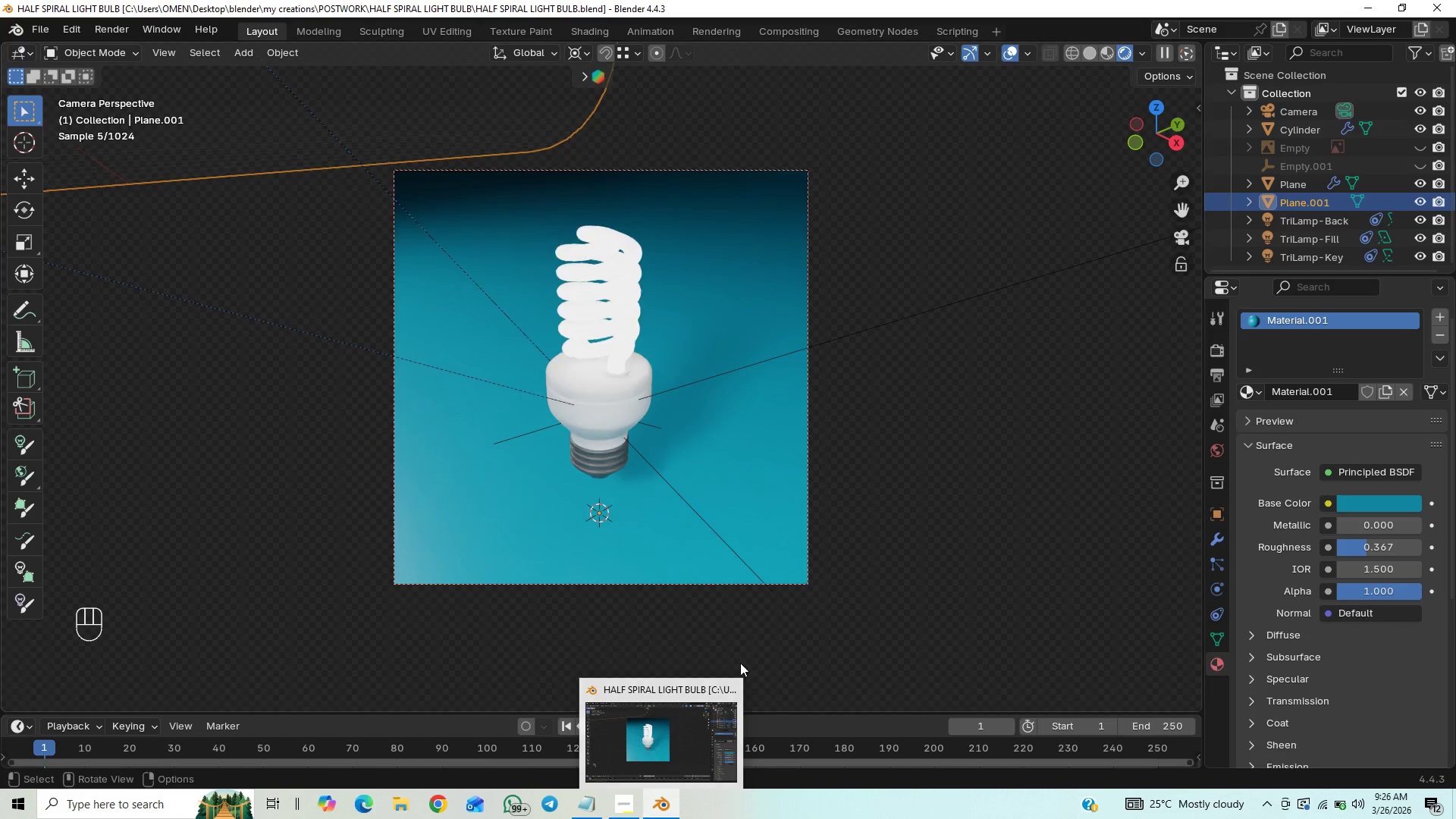 
left_click([625, 809])